 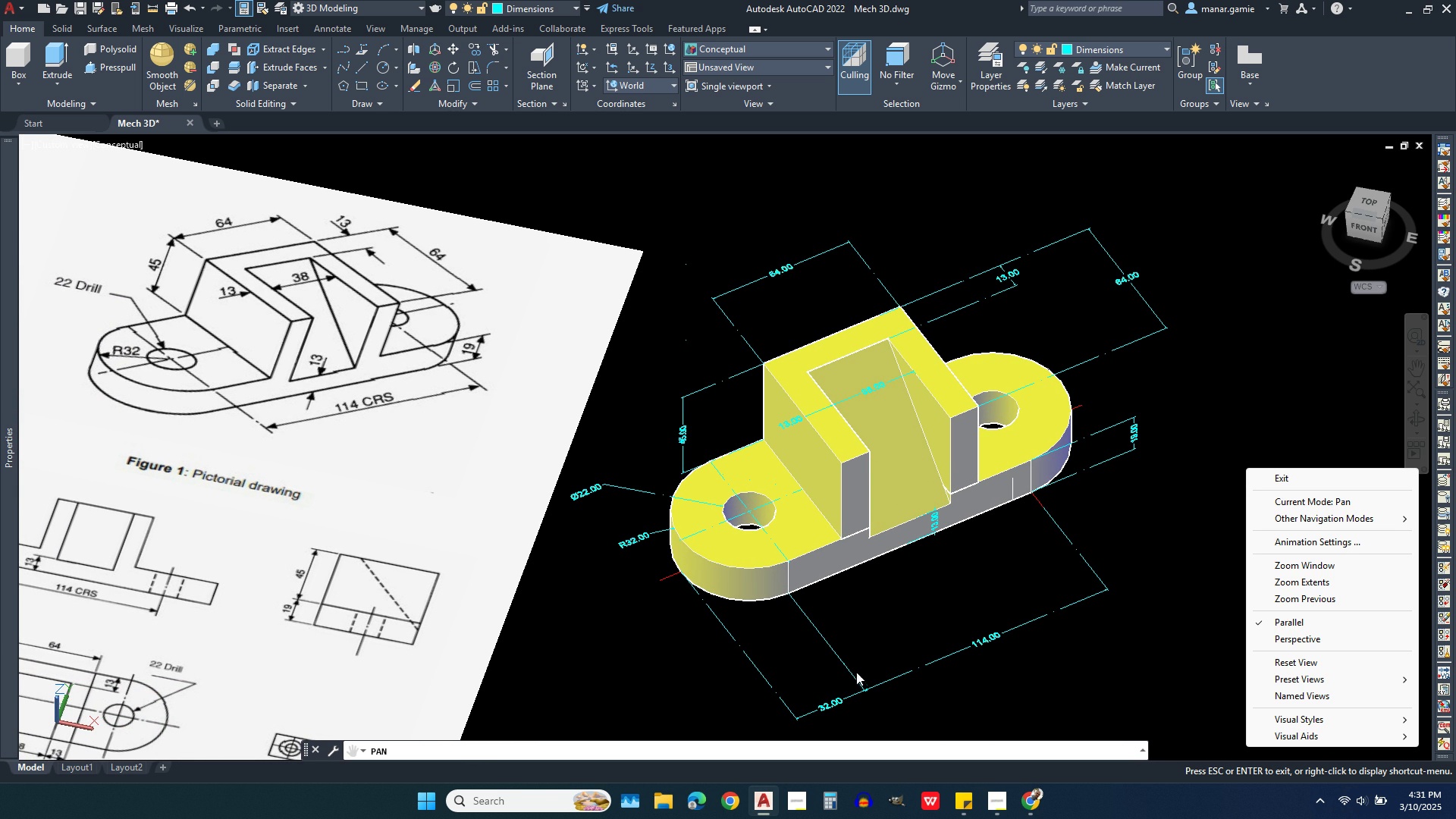 
scroll: coordinate [676, 438], scroll_direction: up, amount: 1.0
 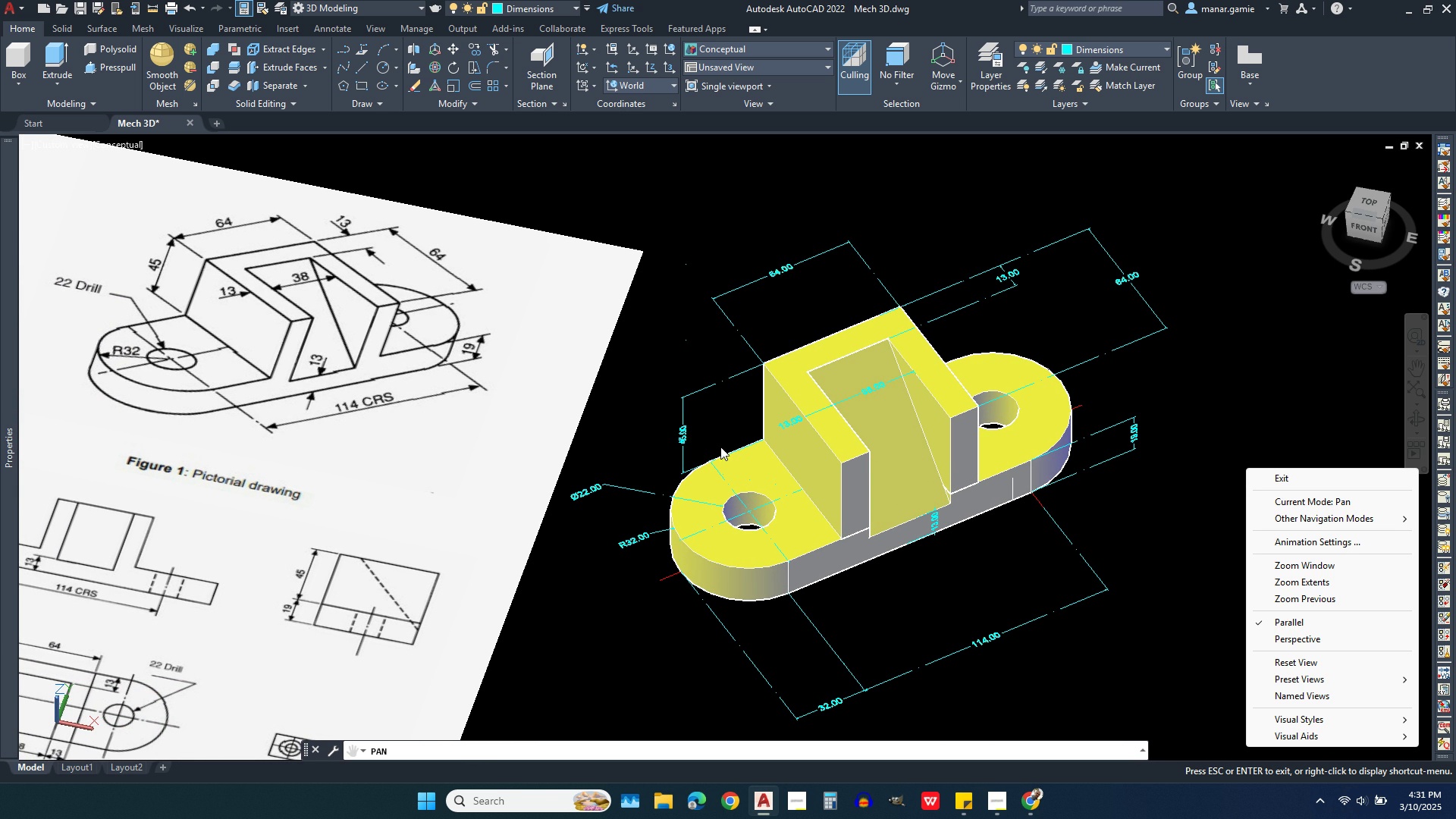 
left_click([726, 441])
 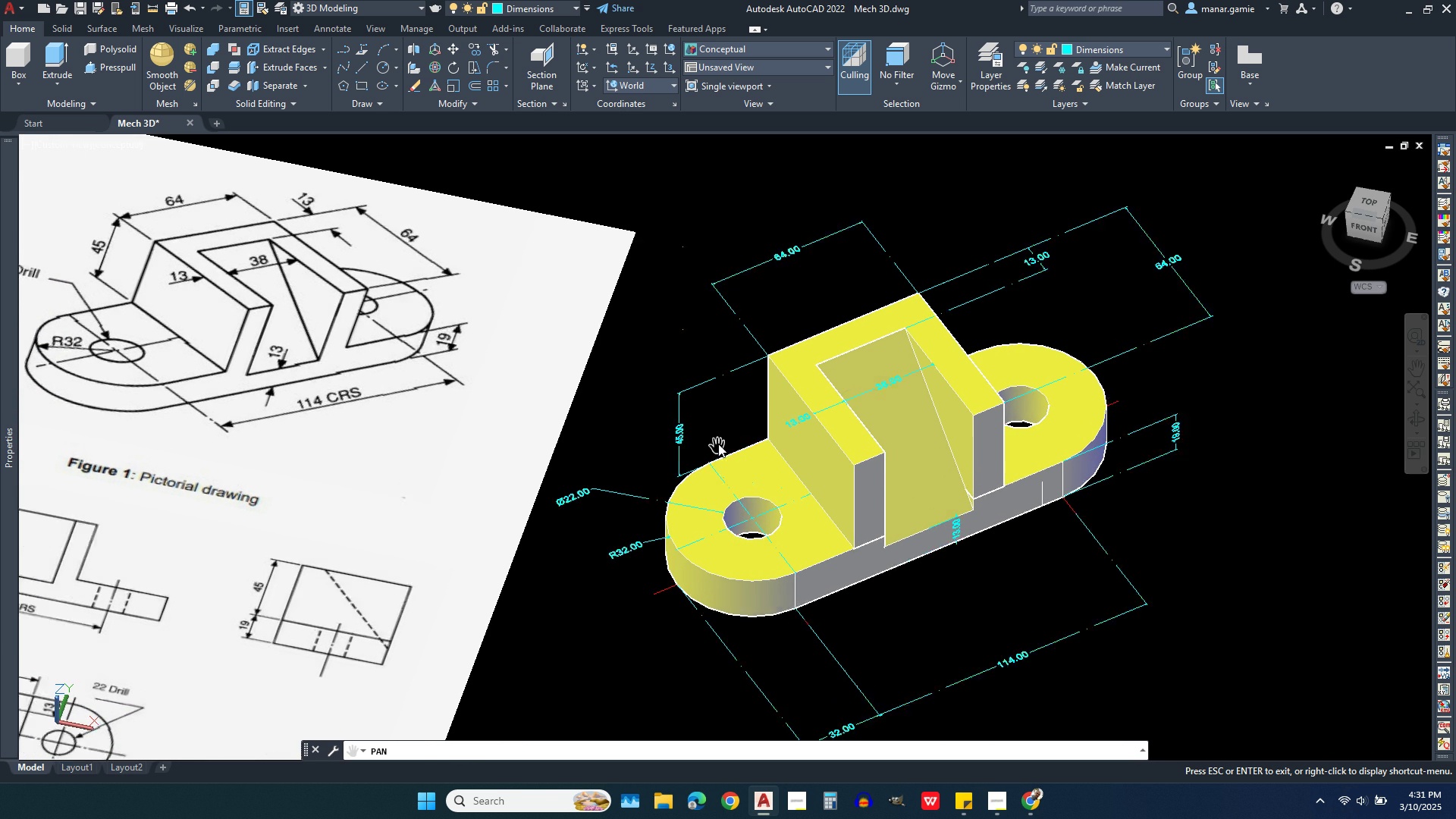 
scroll: coordinate [710, 447], scroll_direction: up, amount: 8.0
 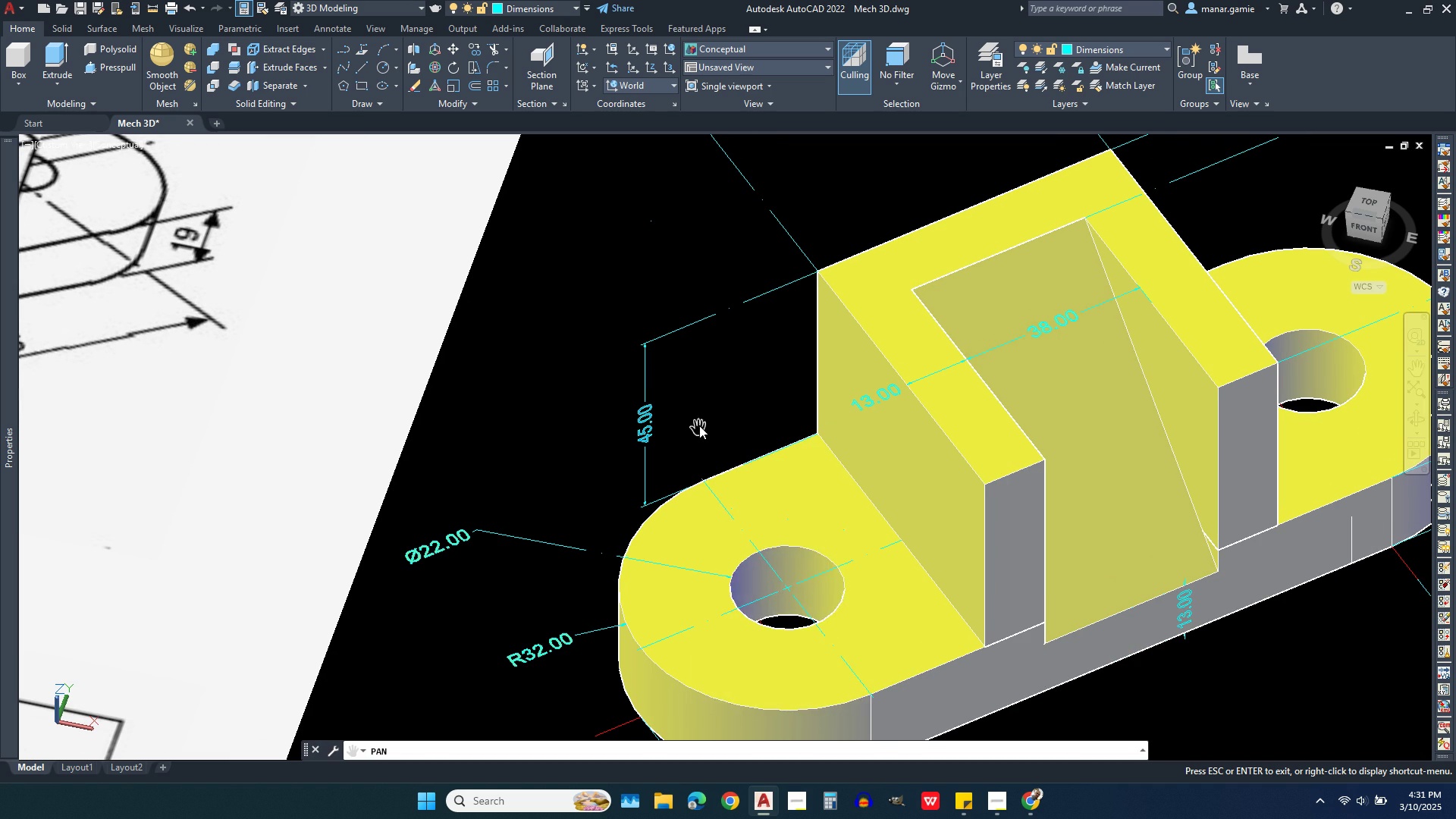 
right_click([699, 425])
 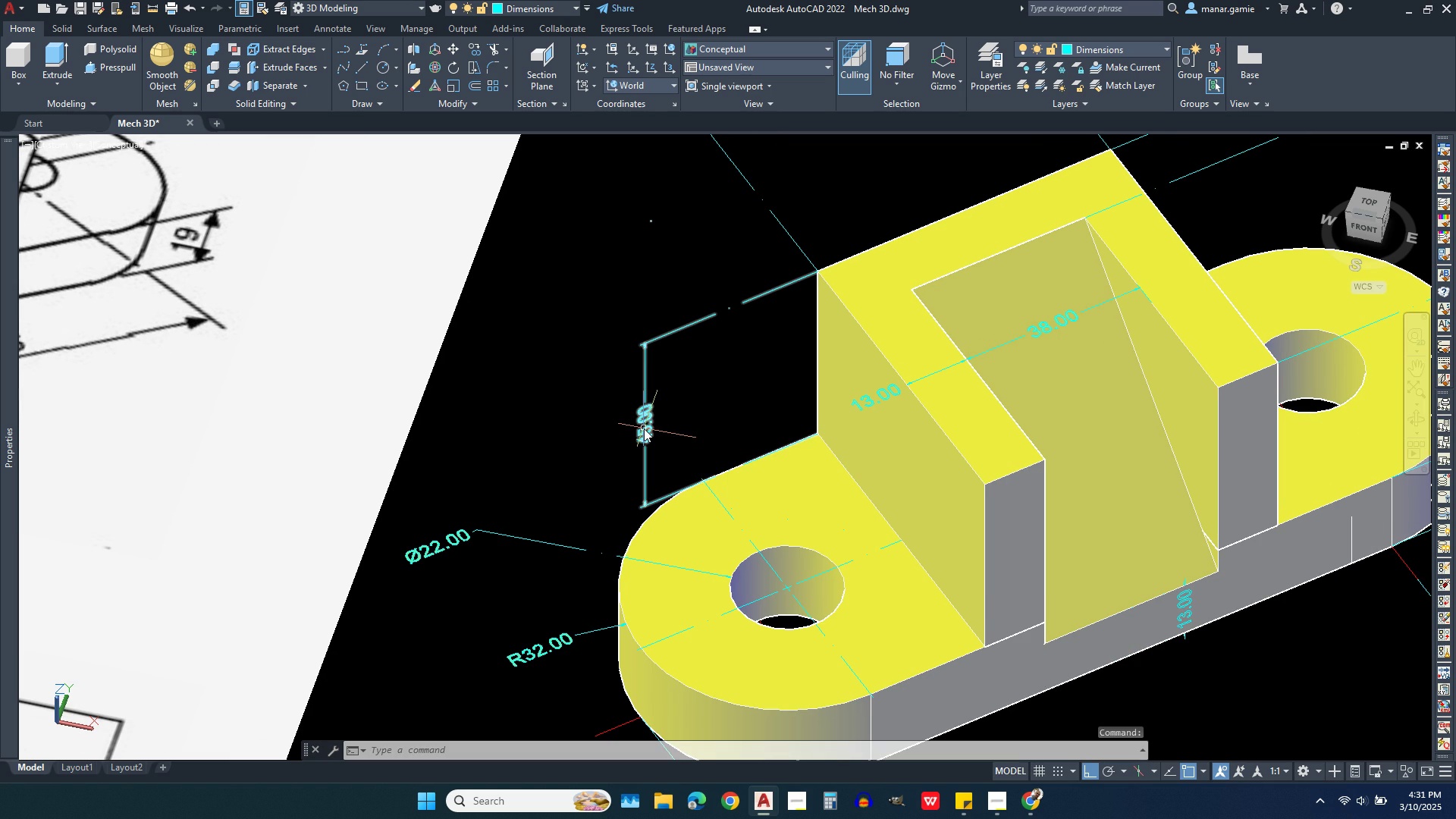 
left_click([644, 428])
 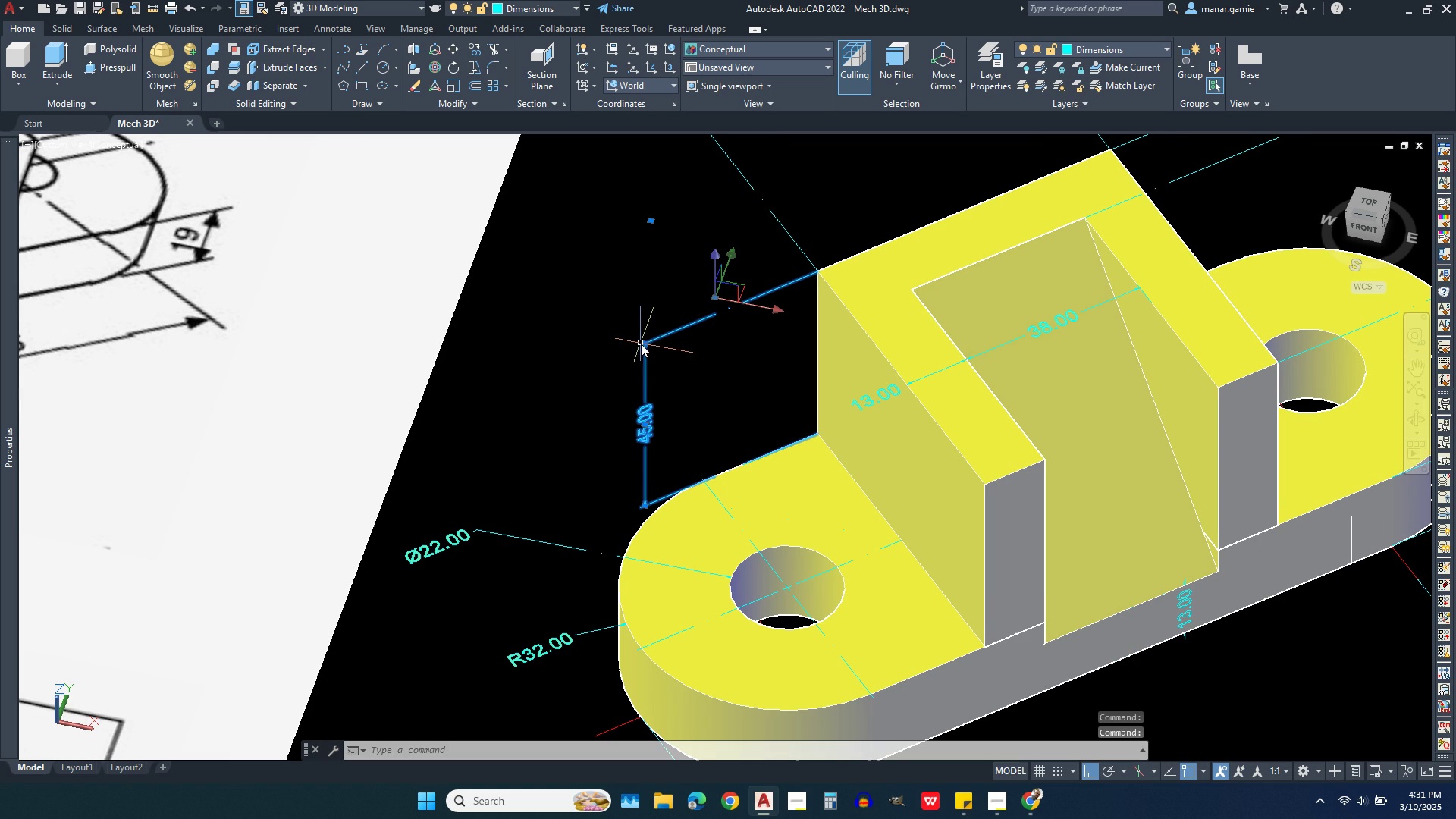 
left_click([646, 344])
 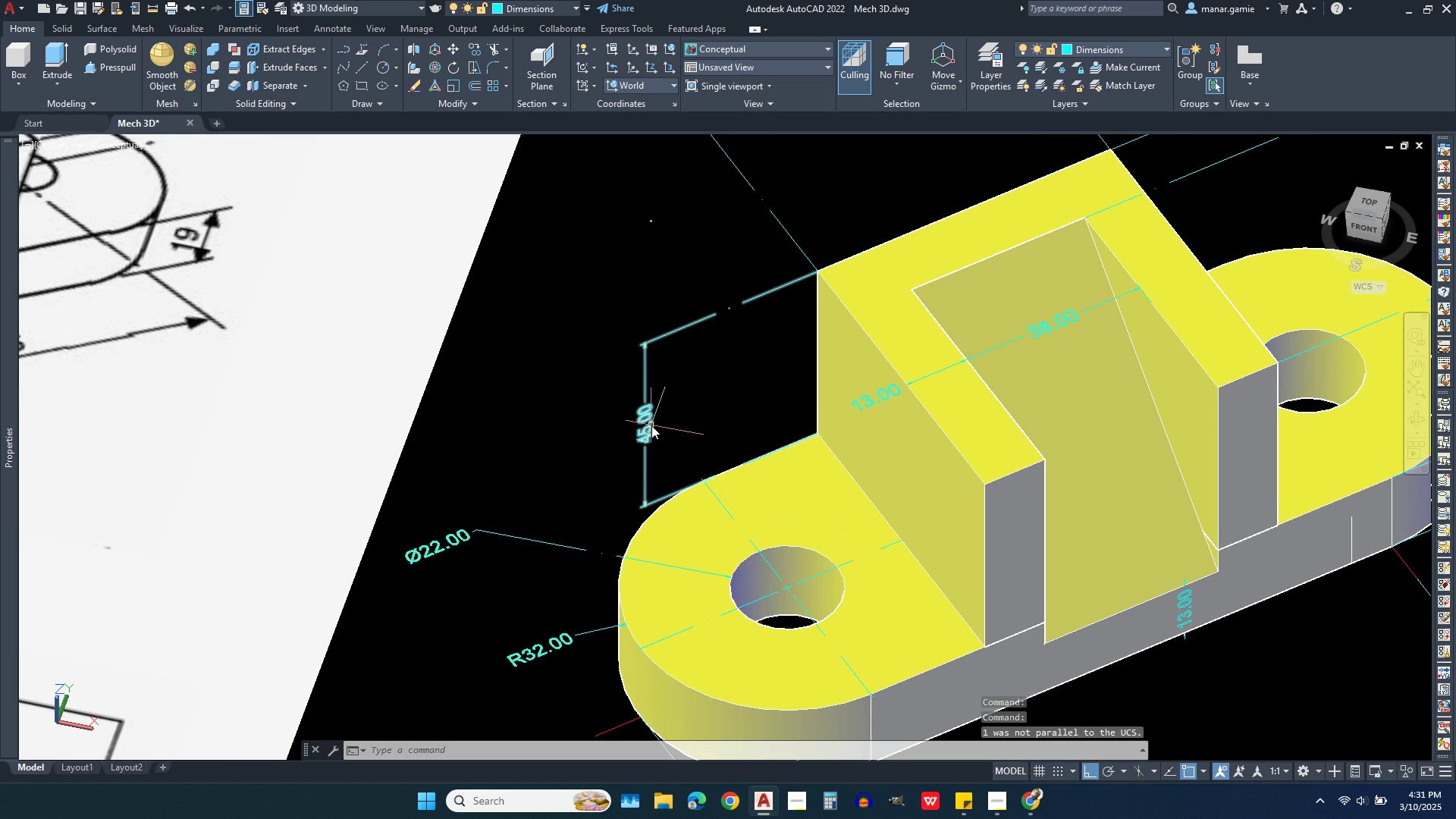 
left_click([644, 428])
 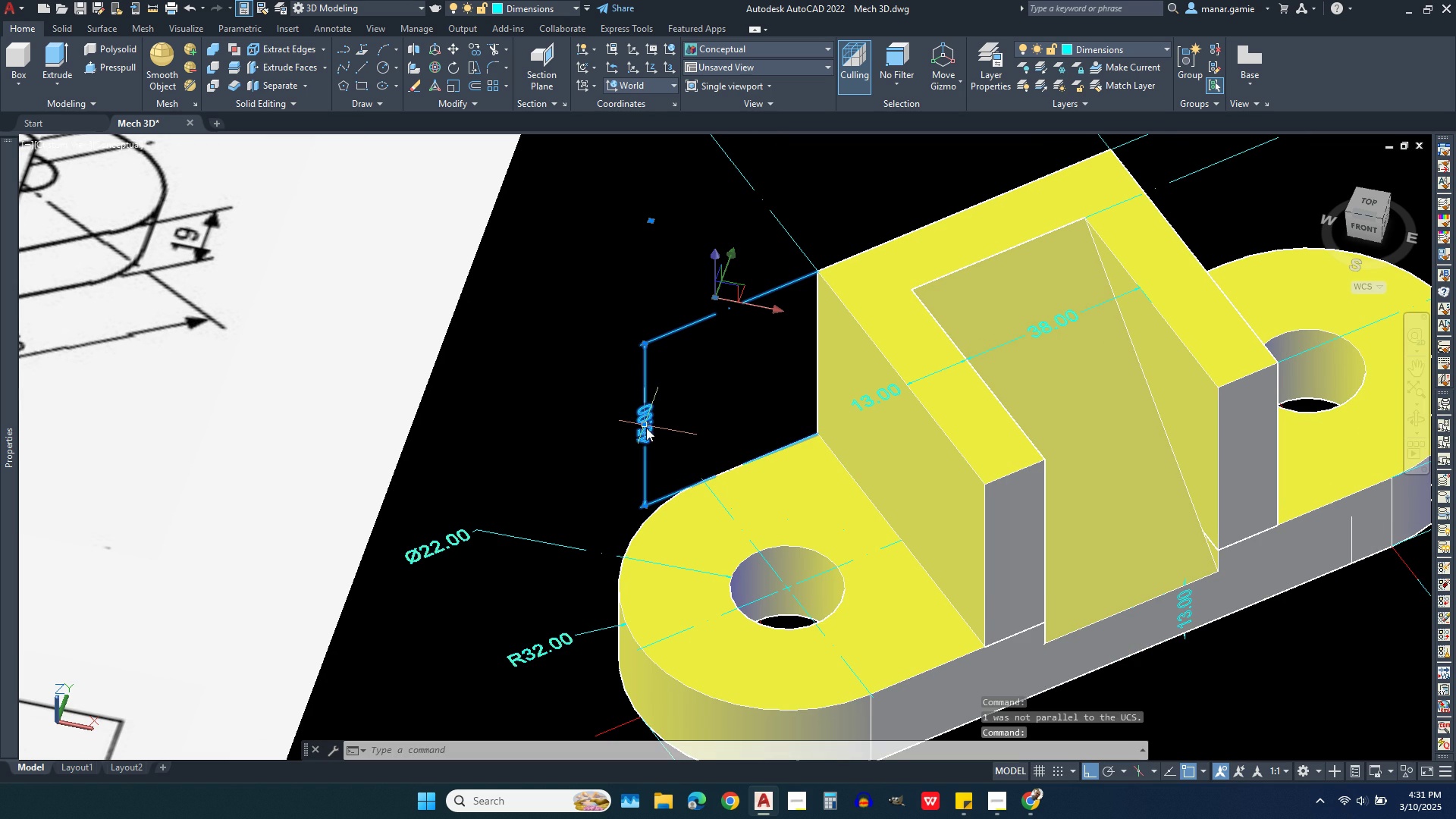 
left_click([644, 428])
 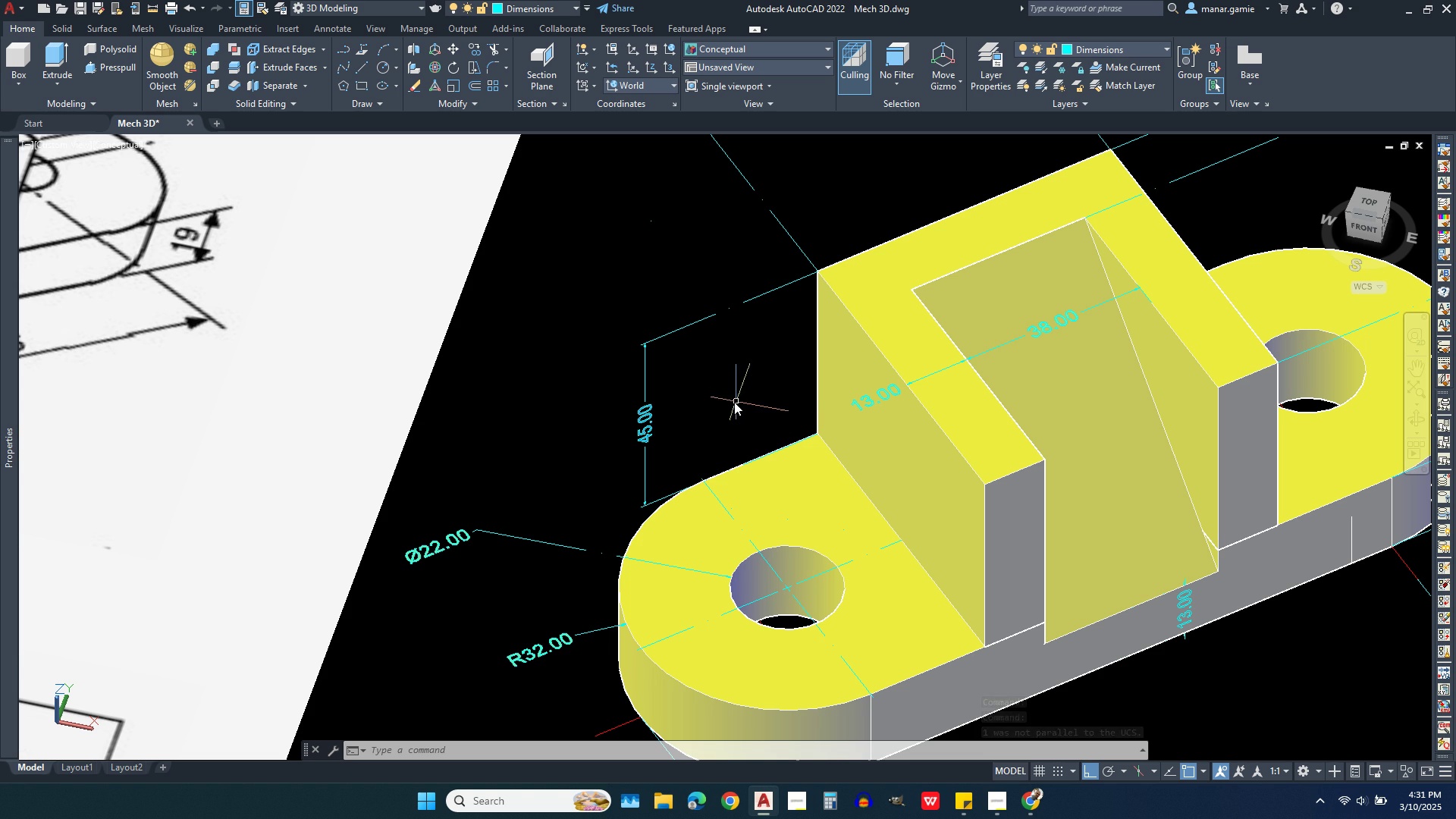 
wait(10.25)
 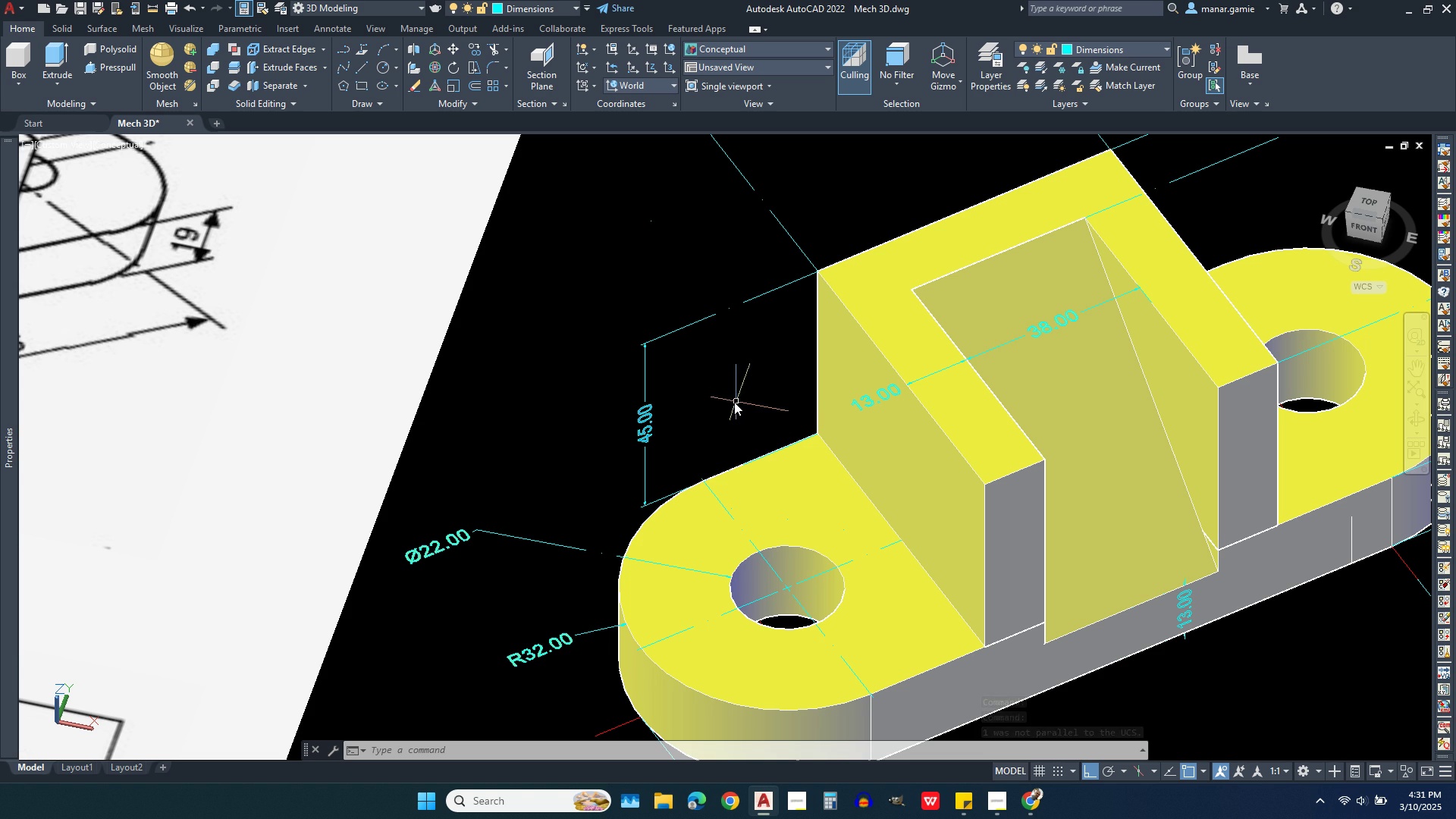 
left_click([643, 431])
 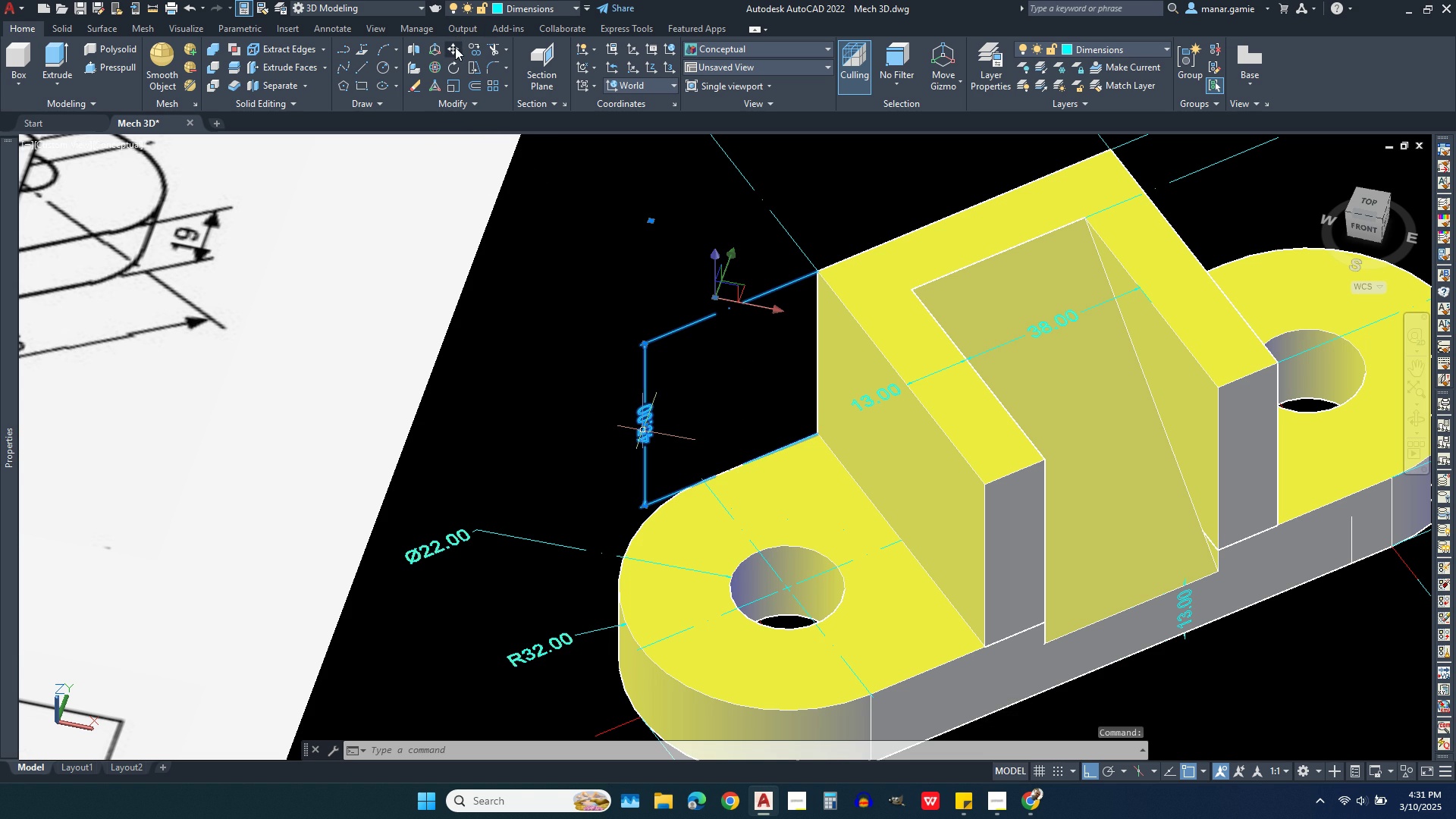 
left_click([455, 47])
 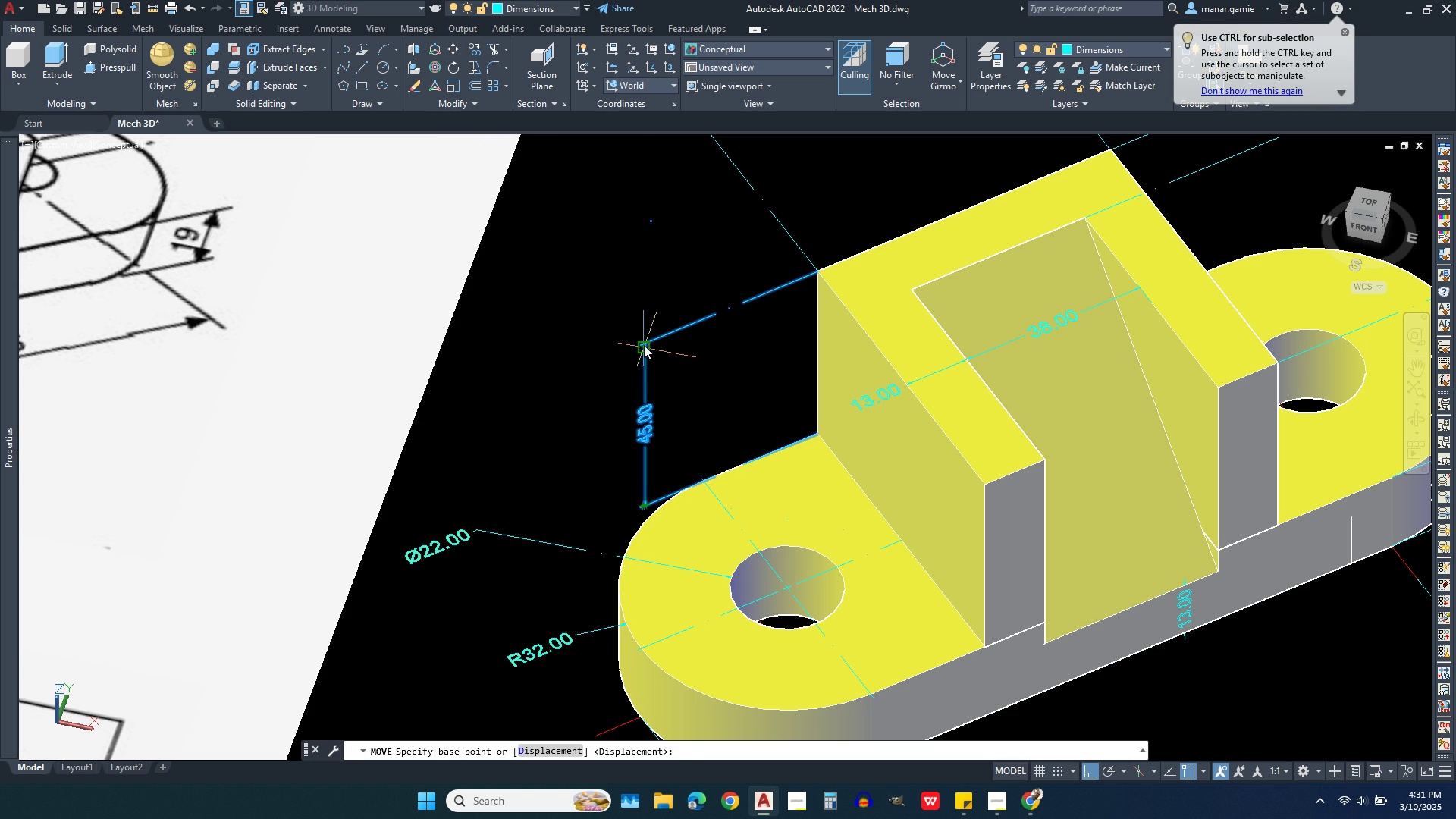 
left_click([644, 342])
 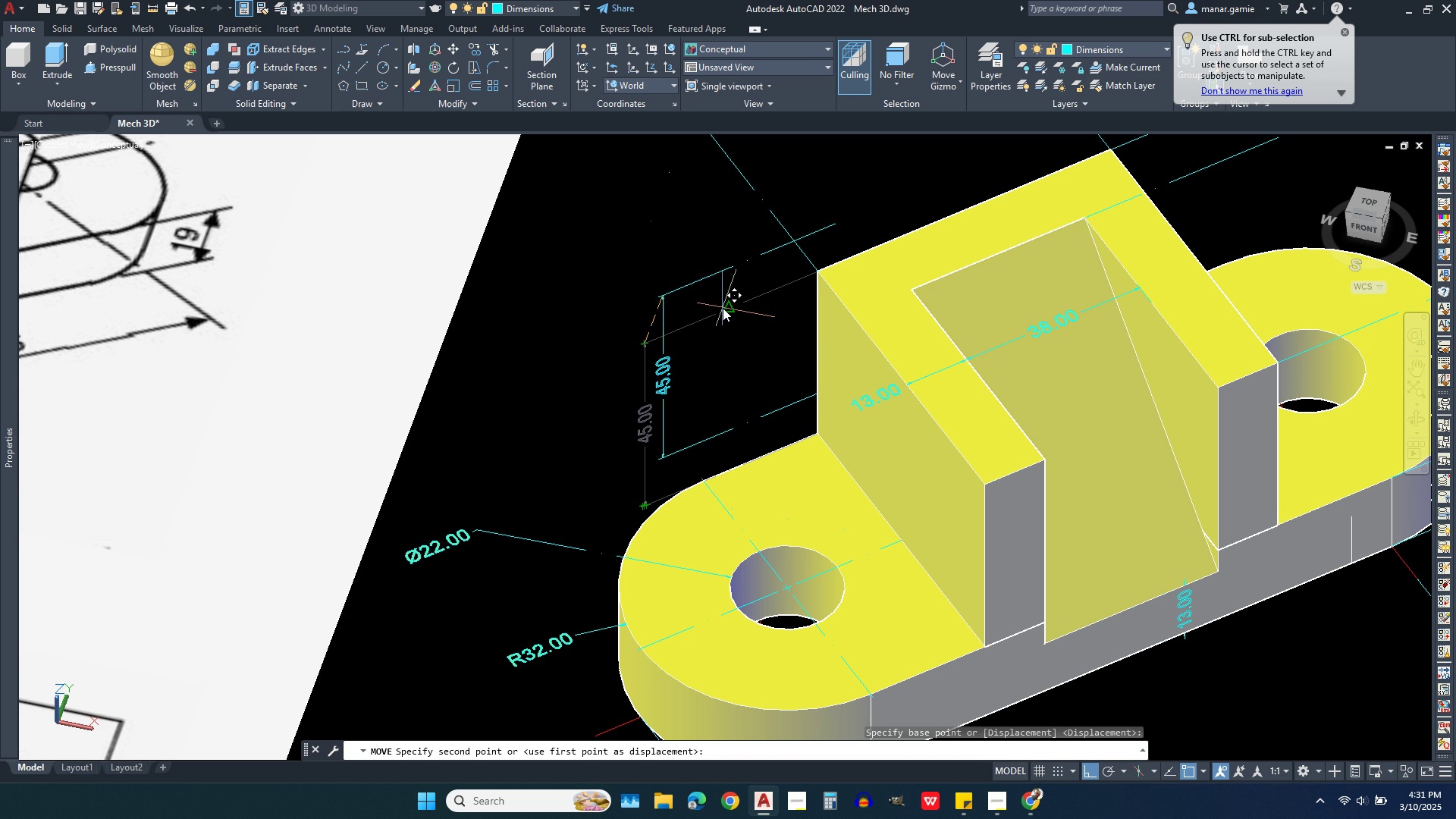 
left_click([723, 308])
 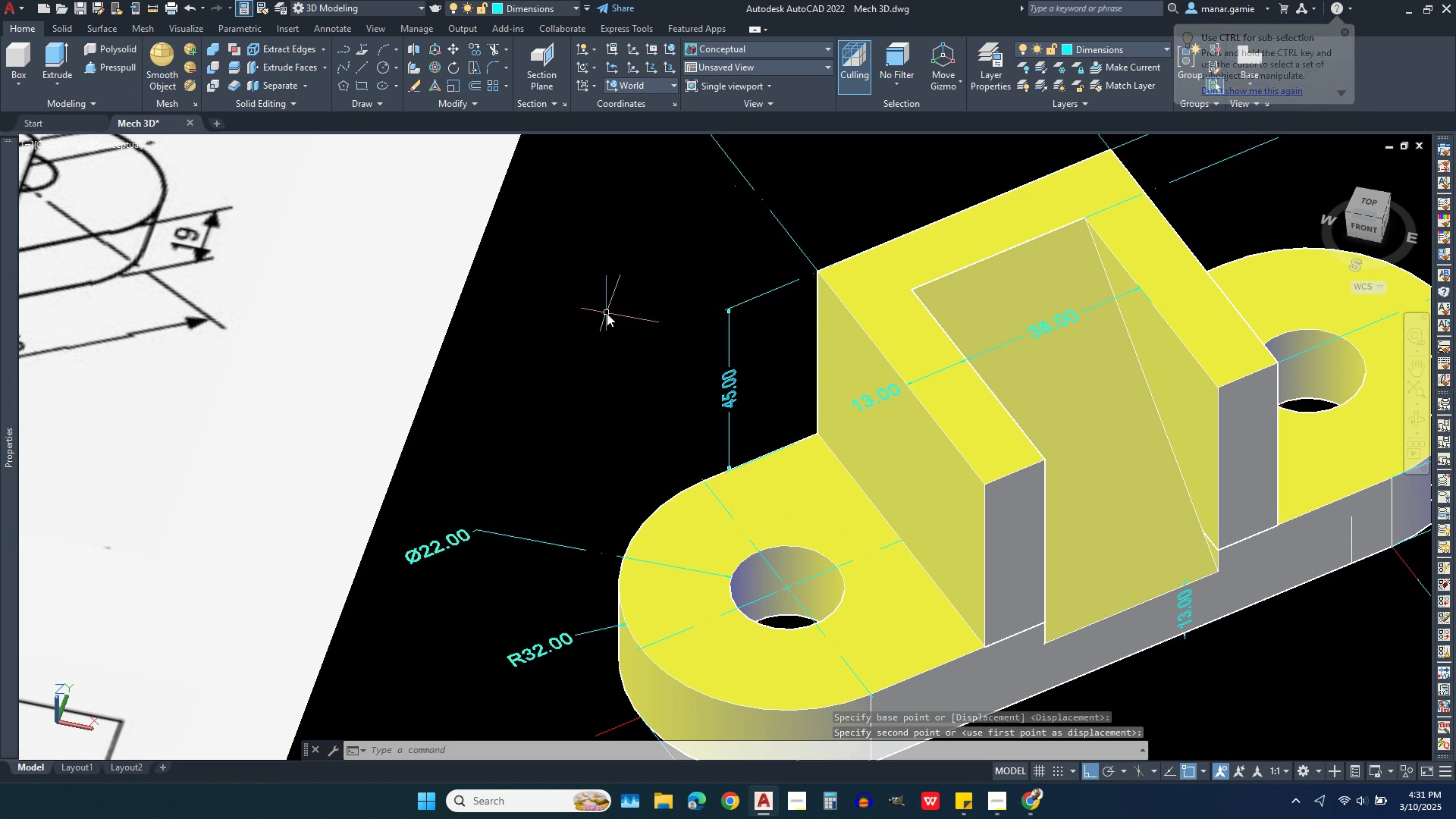 
scroll: coordinate [701, 323], scroll_direction: down, amount: 2.0
 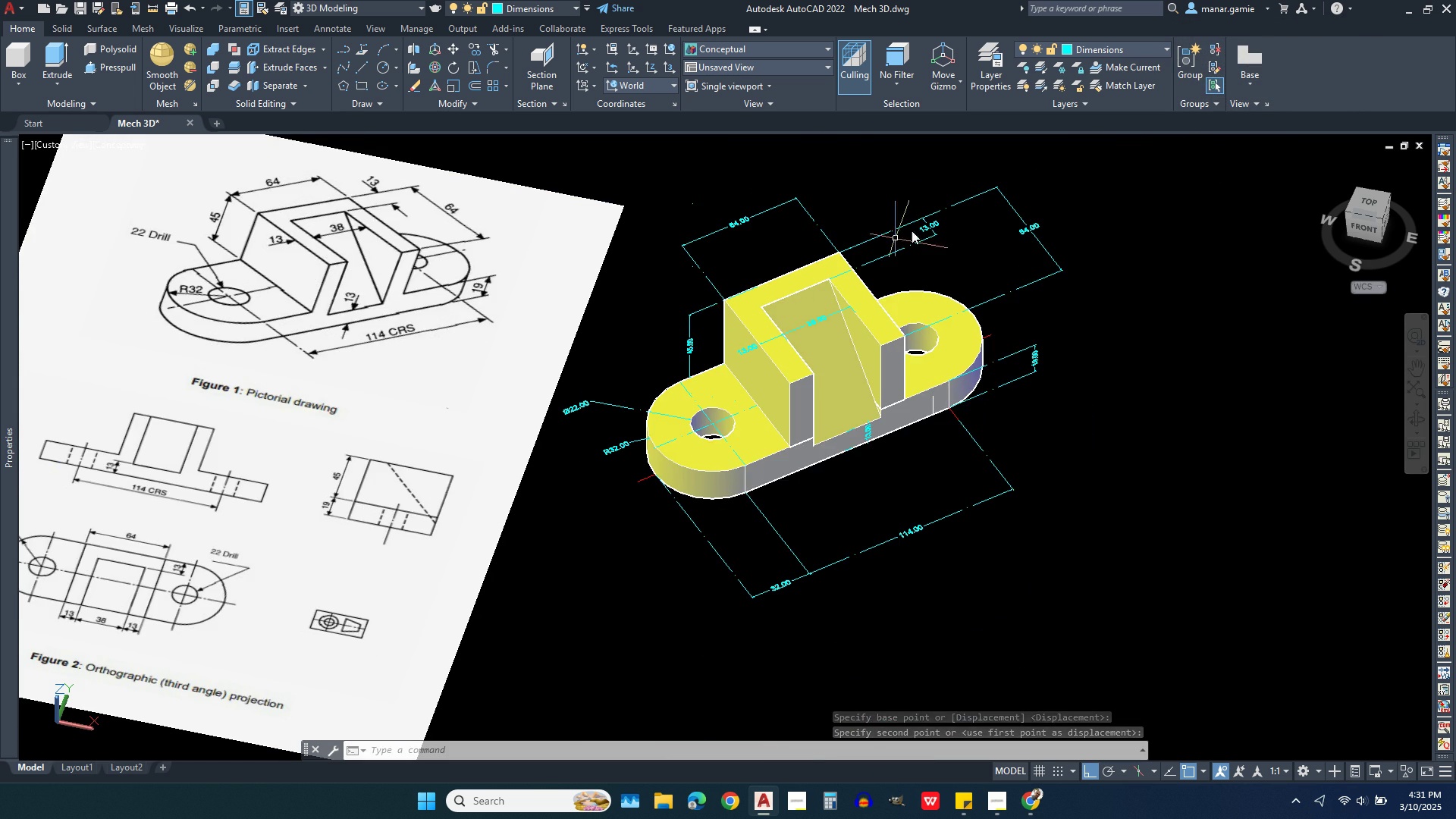 
scroll: coordinate [919, 222], scroll_direction: up, amount: 4.0
 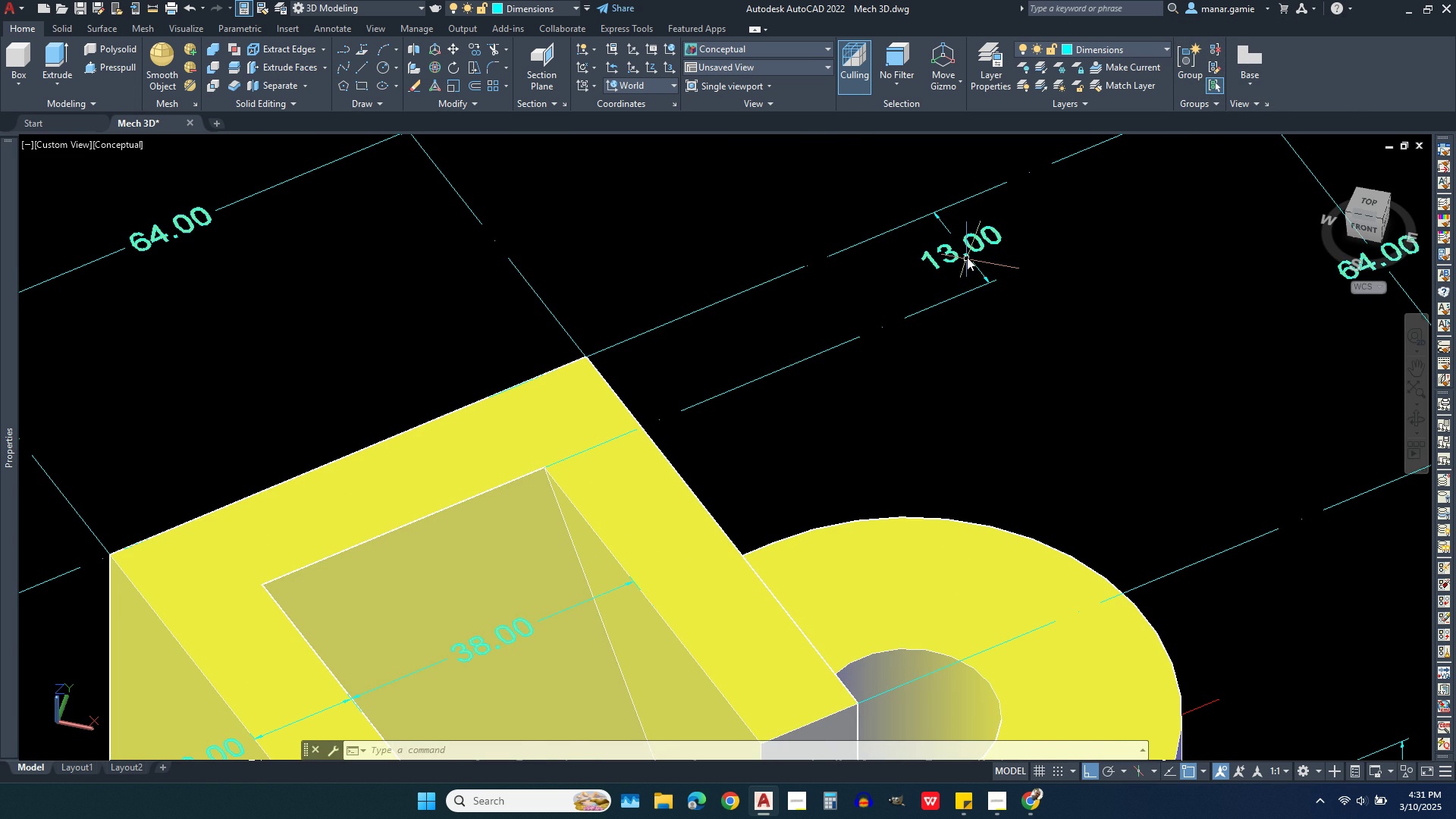 
left_click([993, 241])
 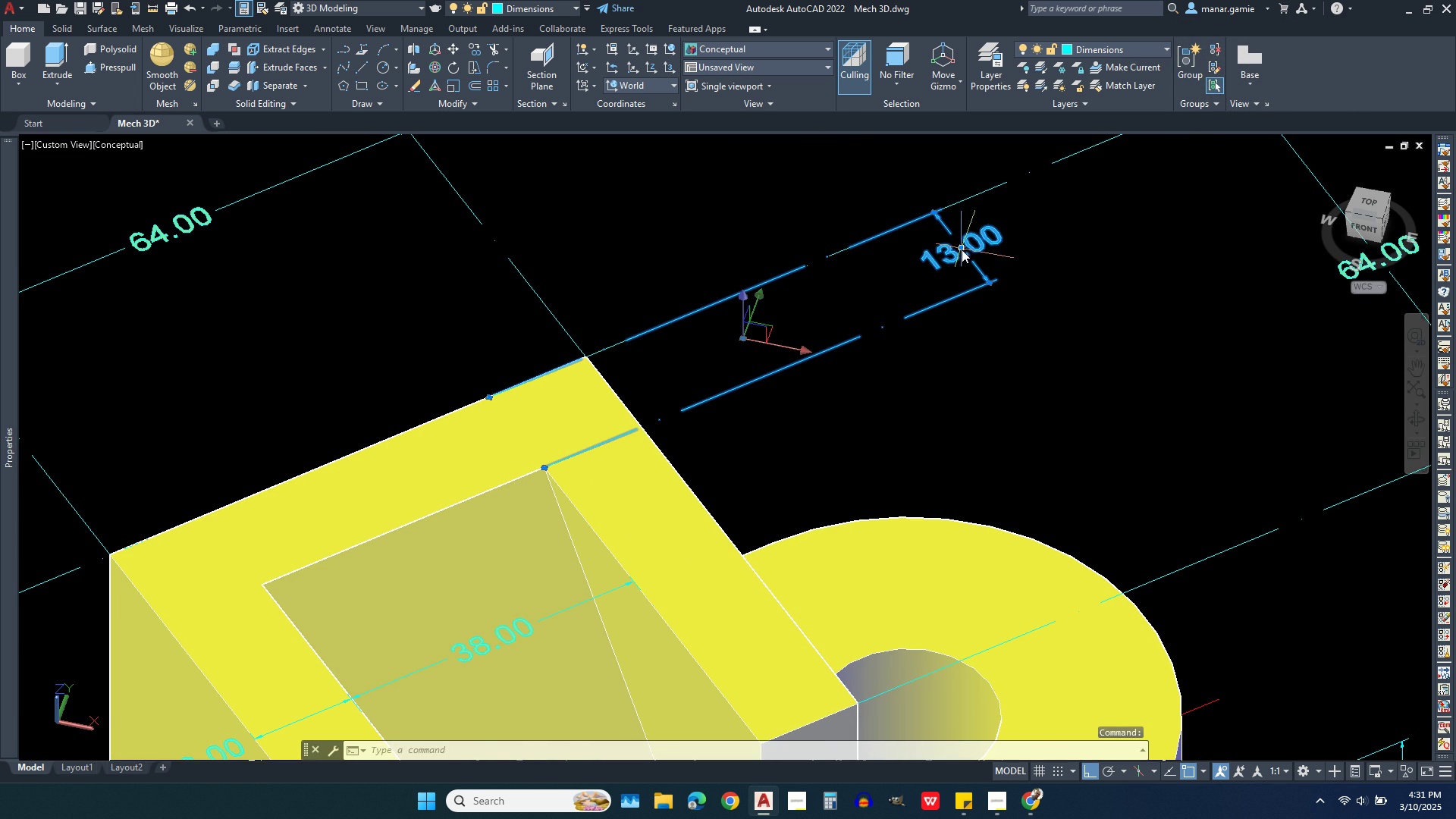 
left_click([962, 246])
 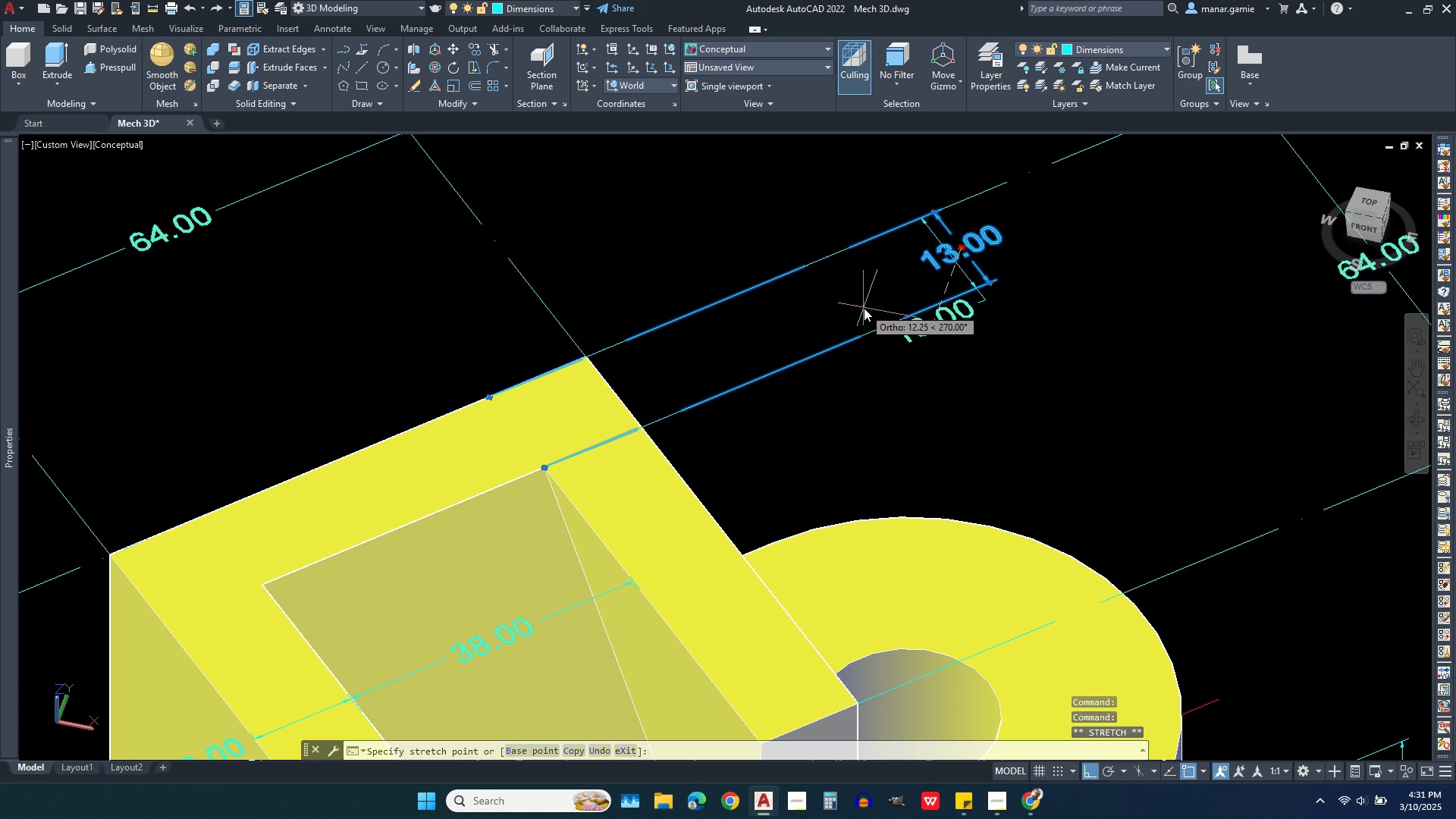 
key(Escape)
 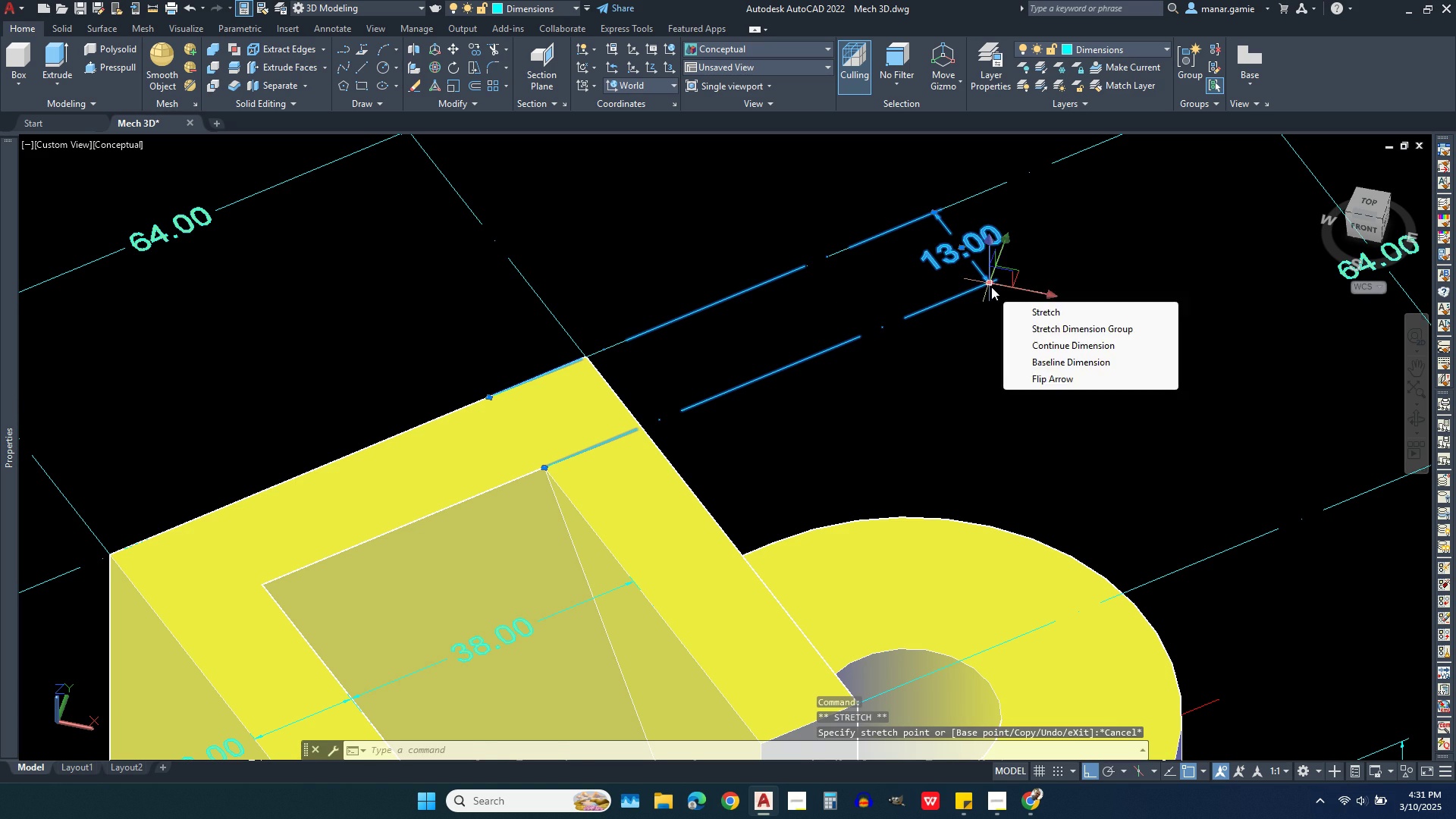 
left_click([991, 287])
 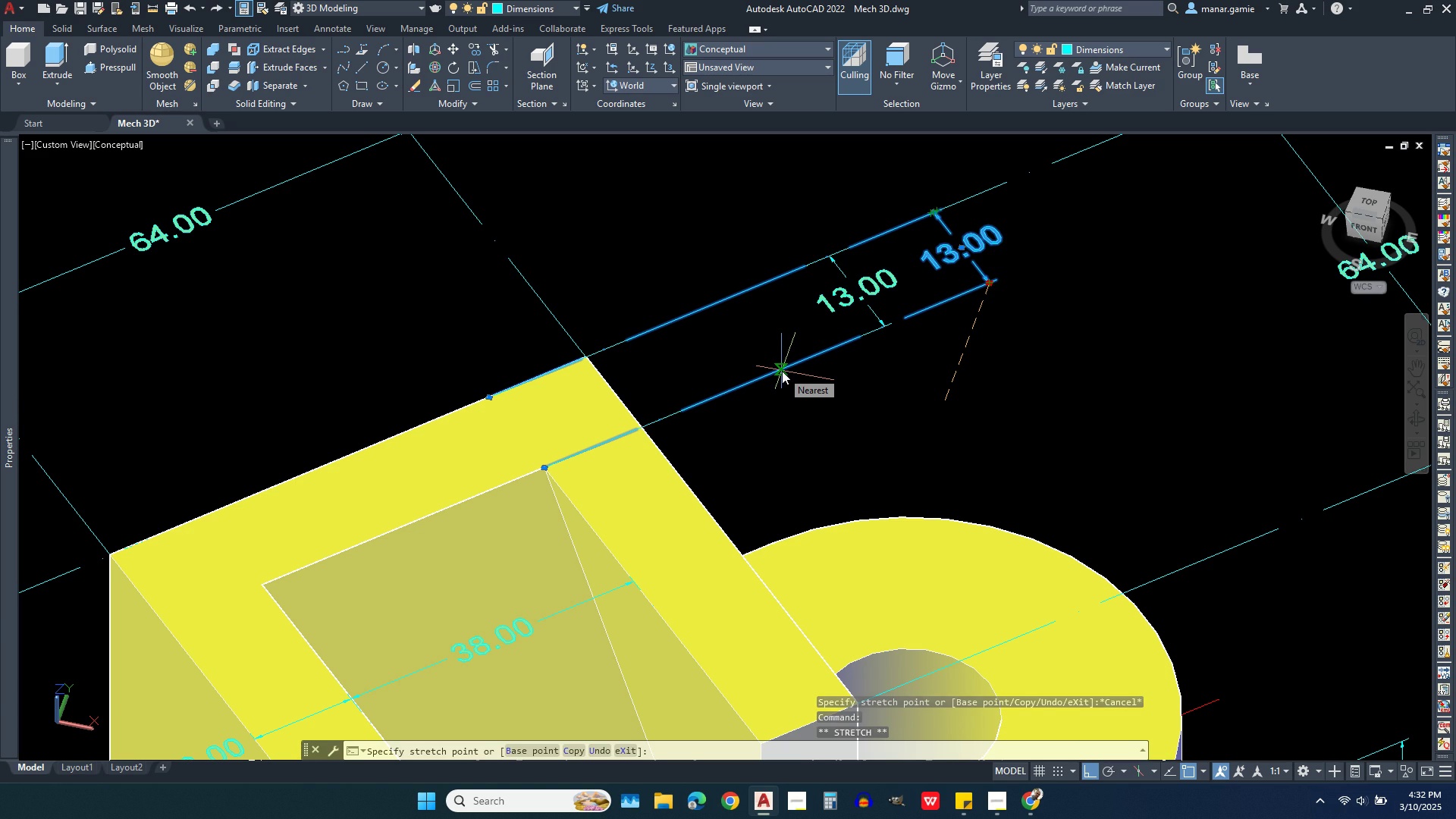 
left_click([763, 379])
 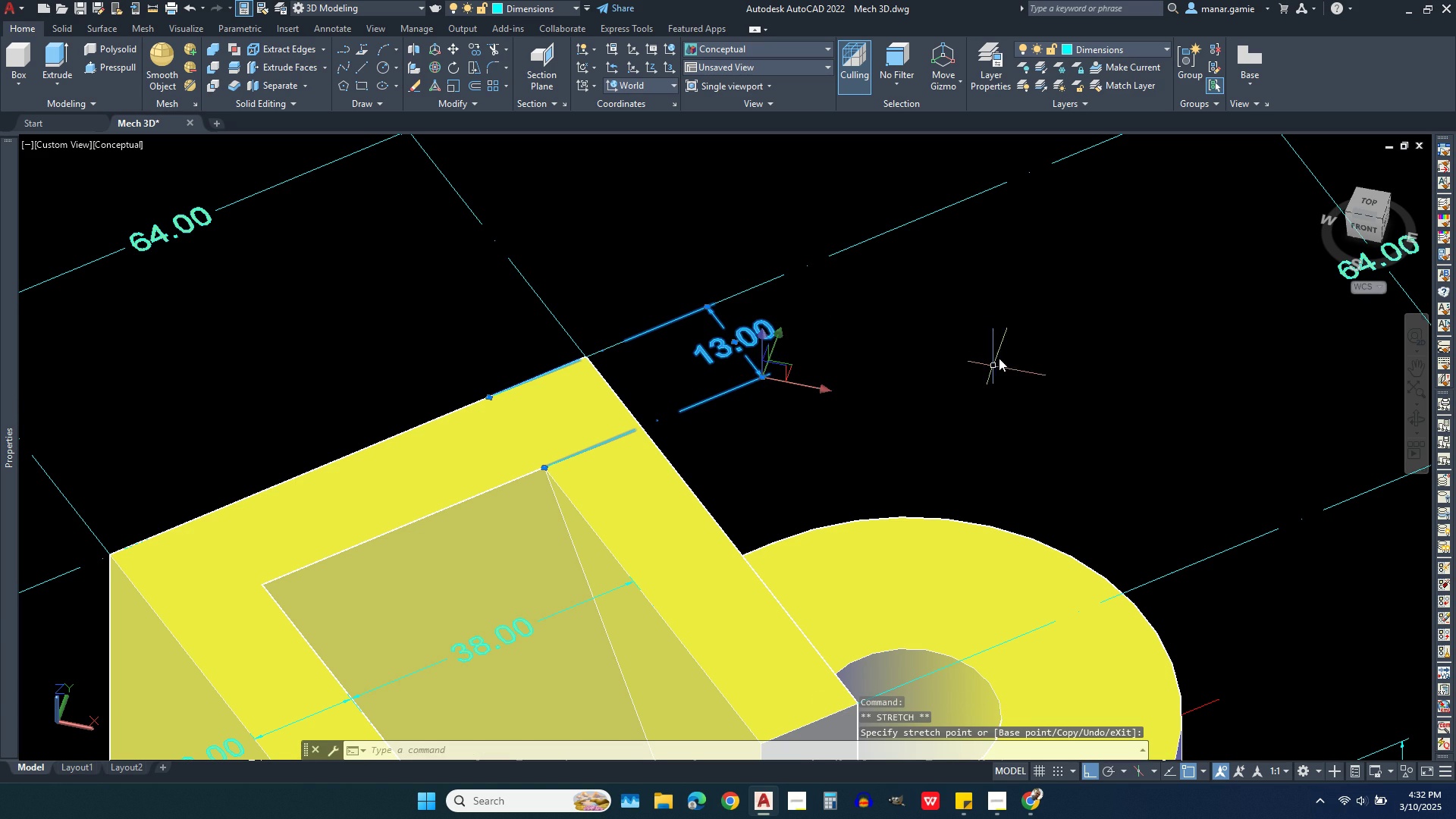 
scroll: coordinate [800, 260], scroll_direction: down, amount: 3.0
 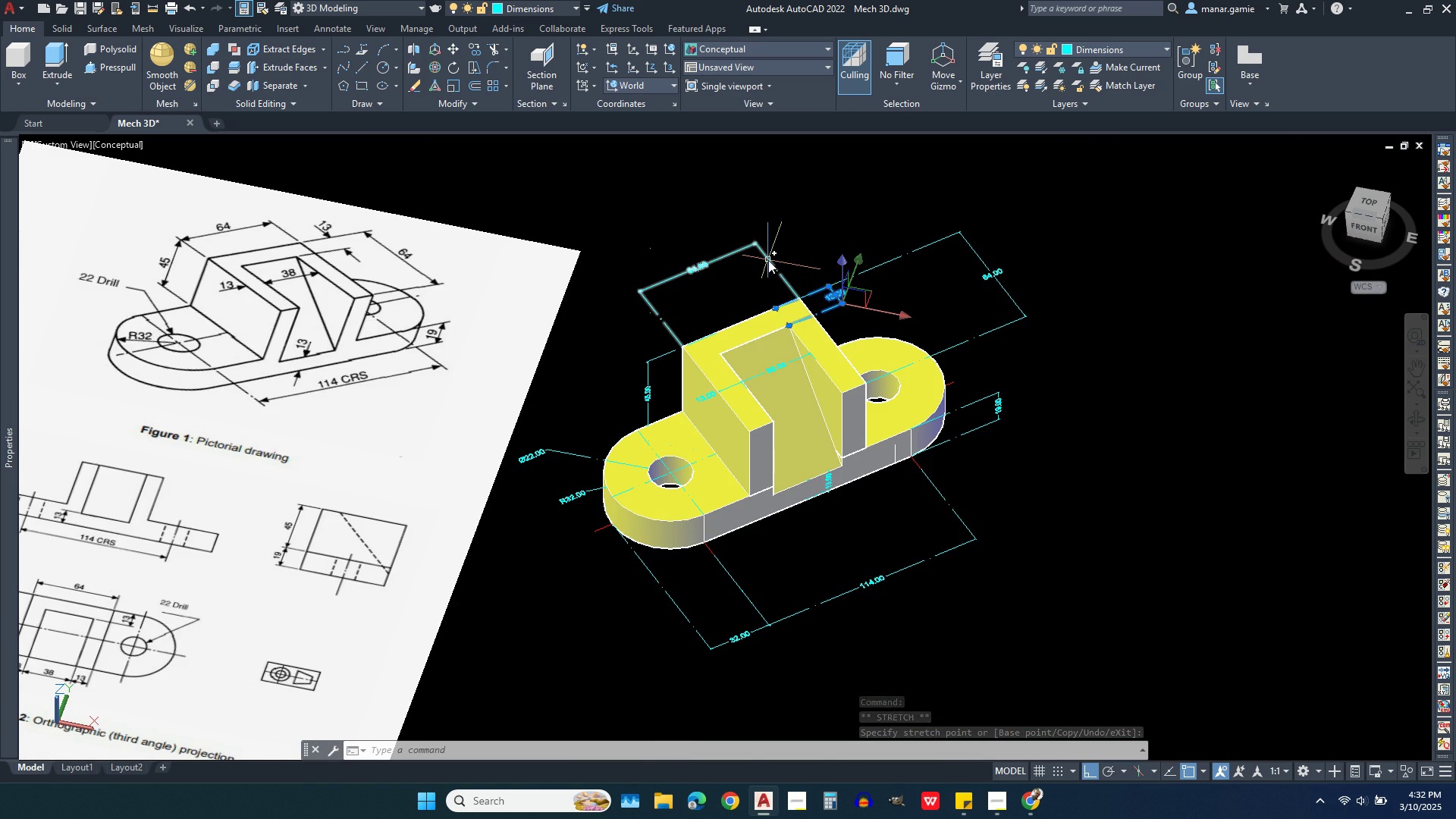 
scroll: coordinate [768, 260], scroll_direction: up, amount: 1.0
 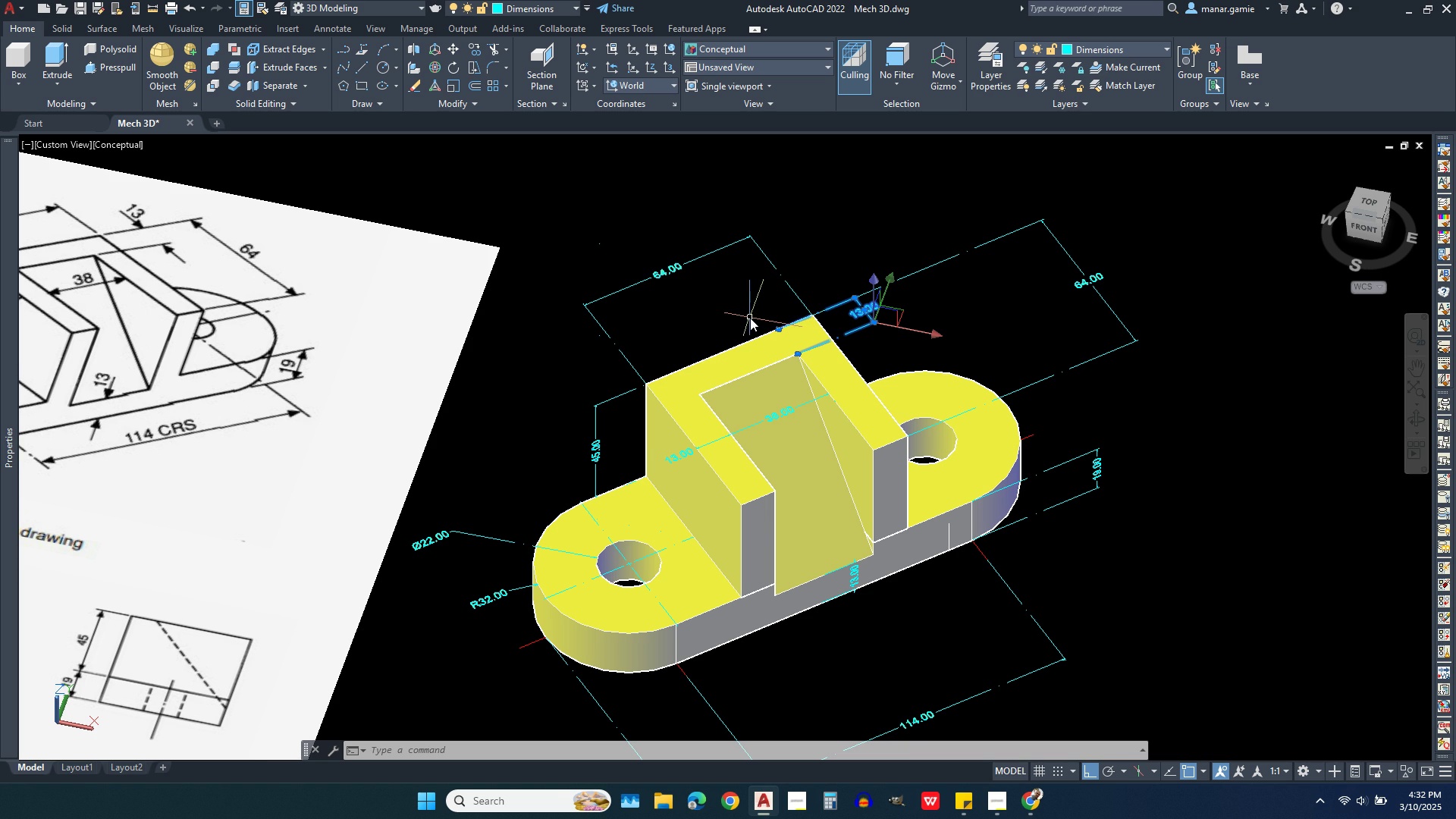 
scroll: coordinate [776, 315], scroll_direction: down, amount: 1.0
 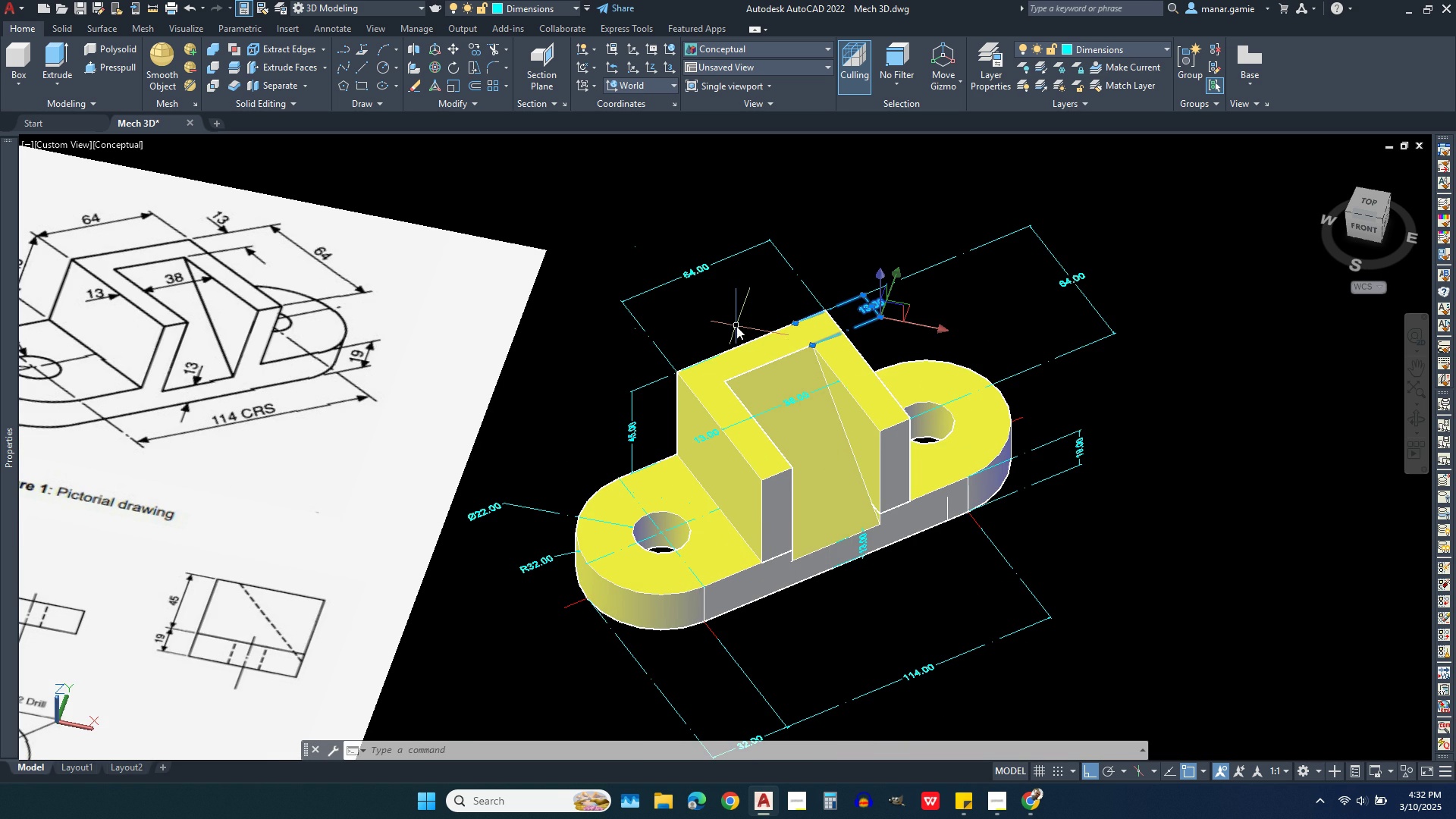 
scroll: coordinate [625, 464], scroll_direction: up, amount: 3.0
 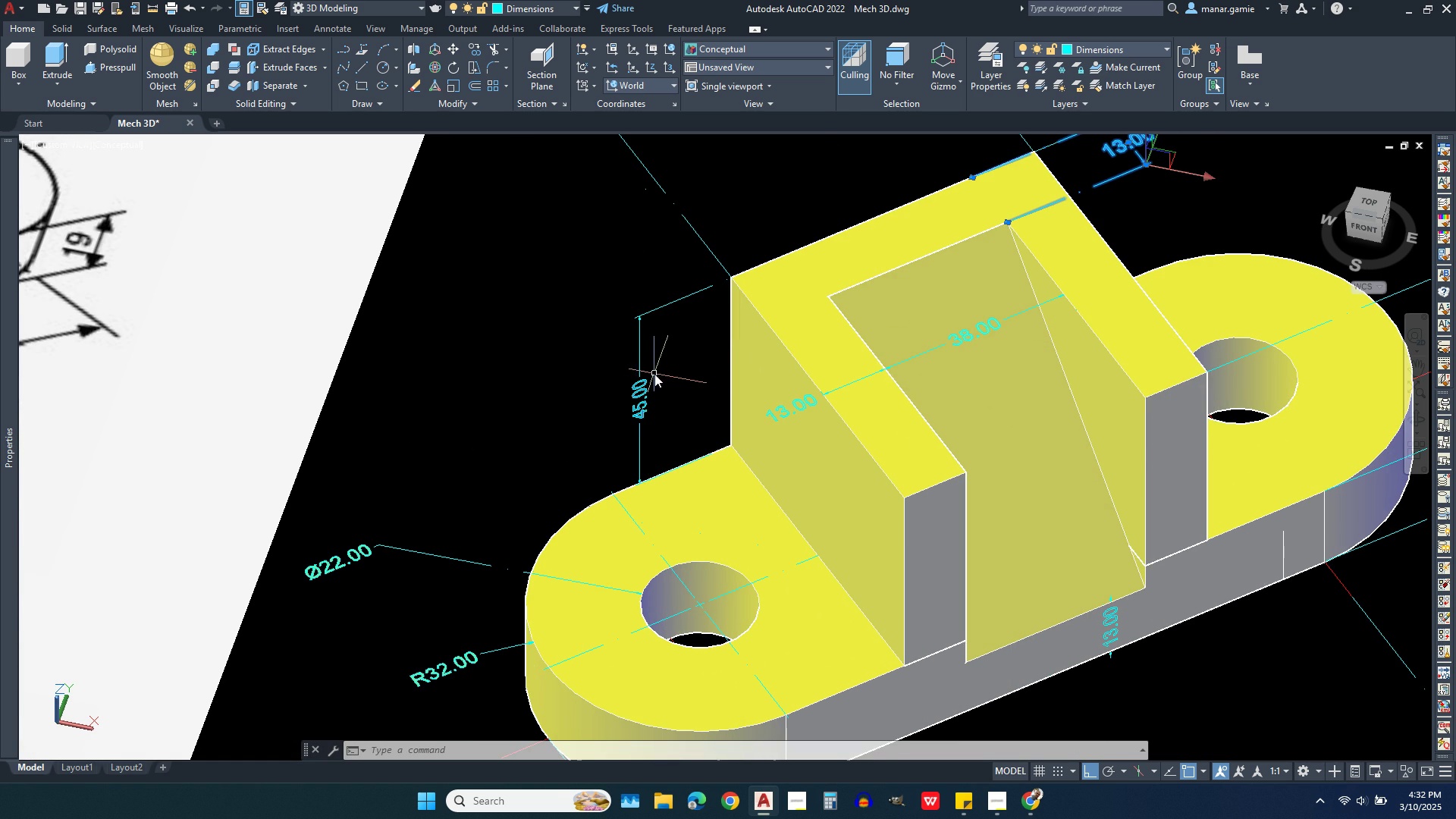 
left_click([651, 390])
 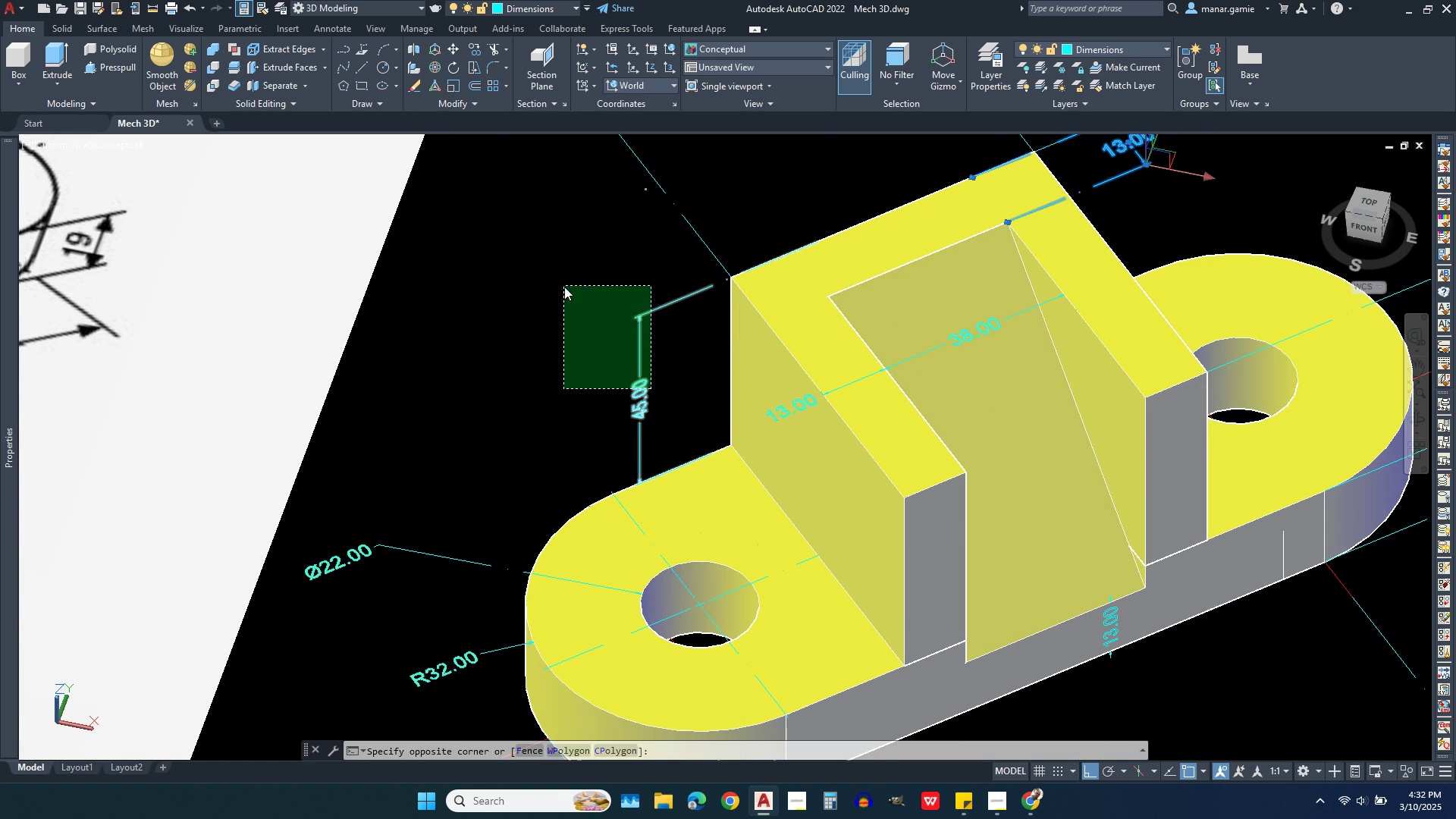 
left_click([564, 287])
 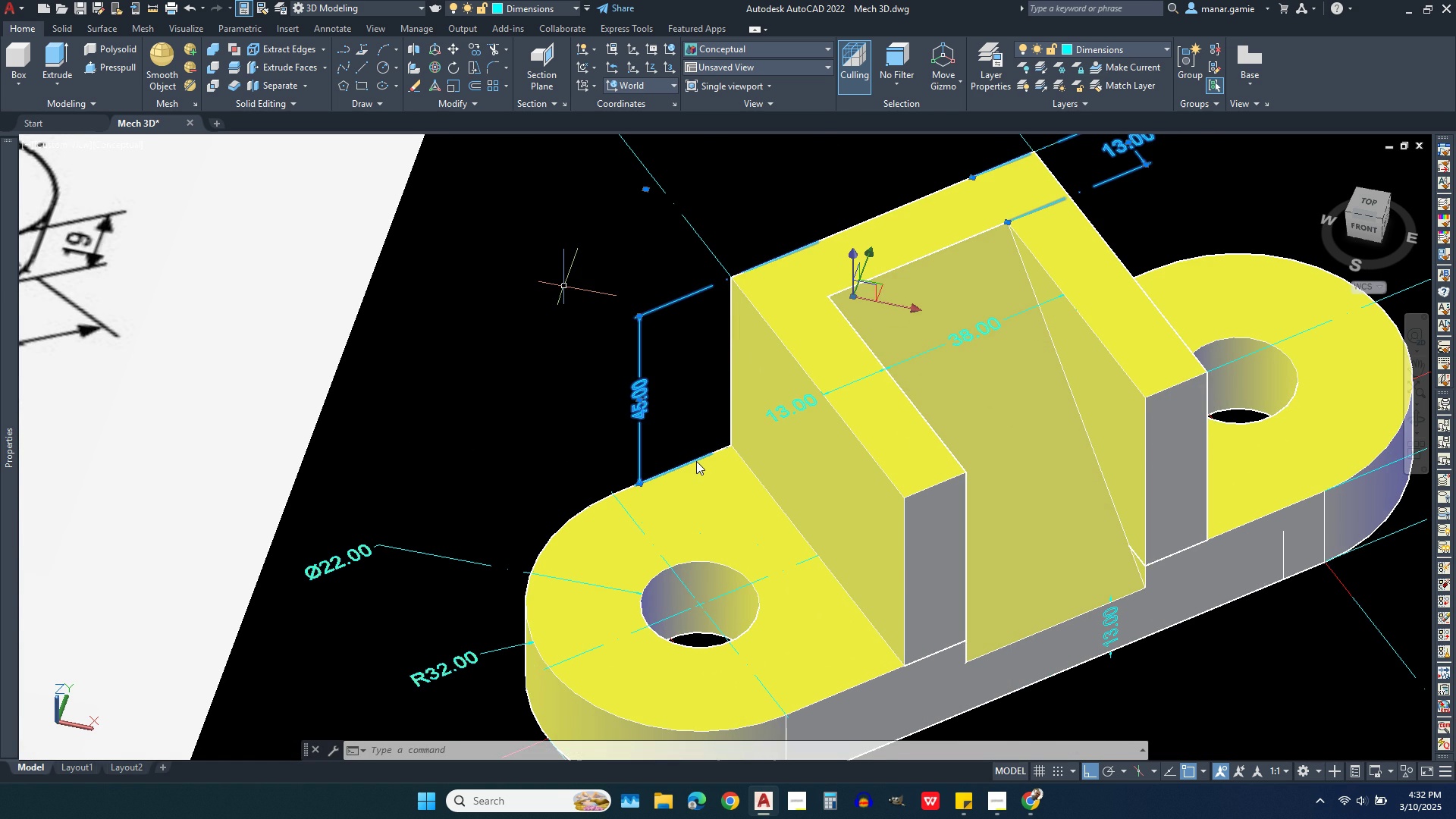 
scroll: coordinate [696, 464], scroll_direction: down, amount: 1.0
 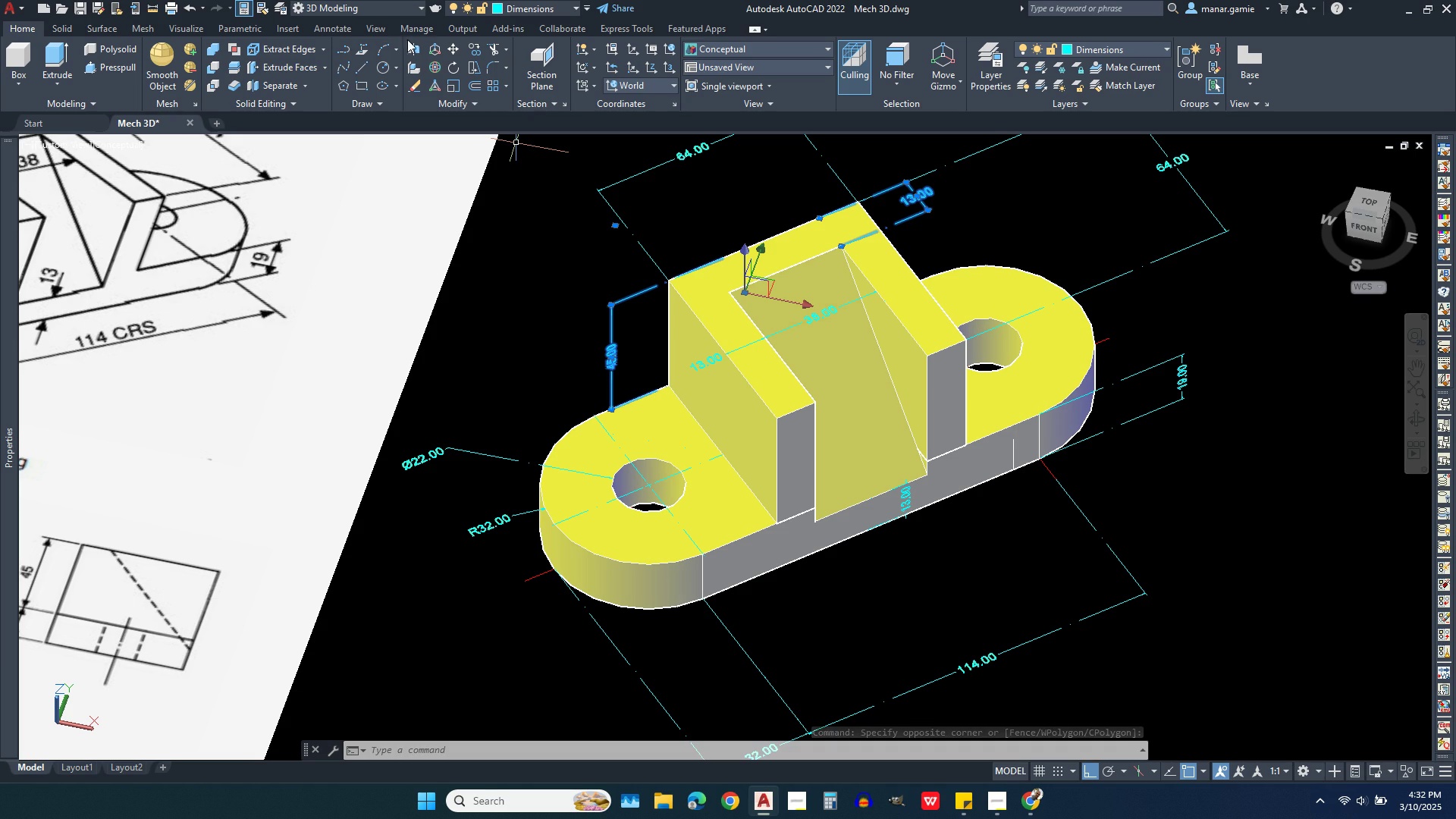 
wait(5.04)
 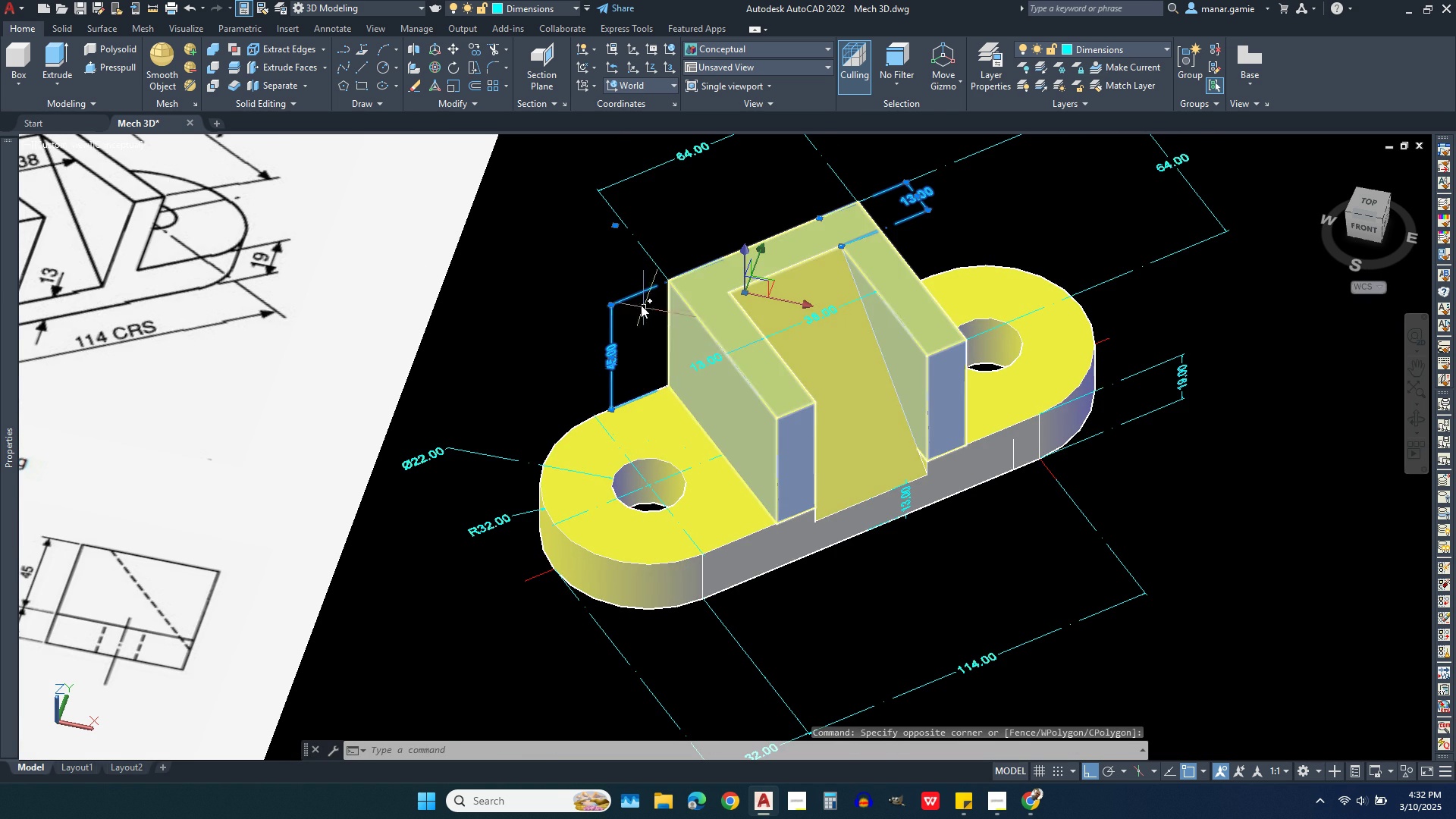 
left_click([458, 48])
 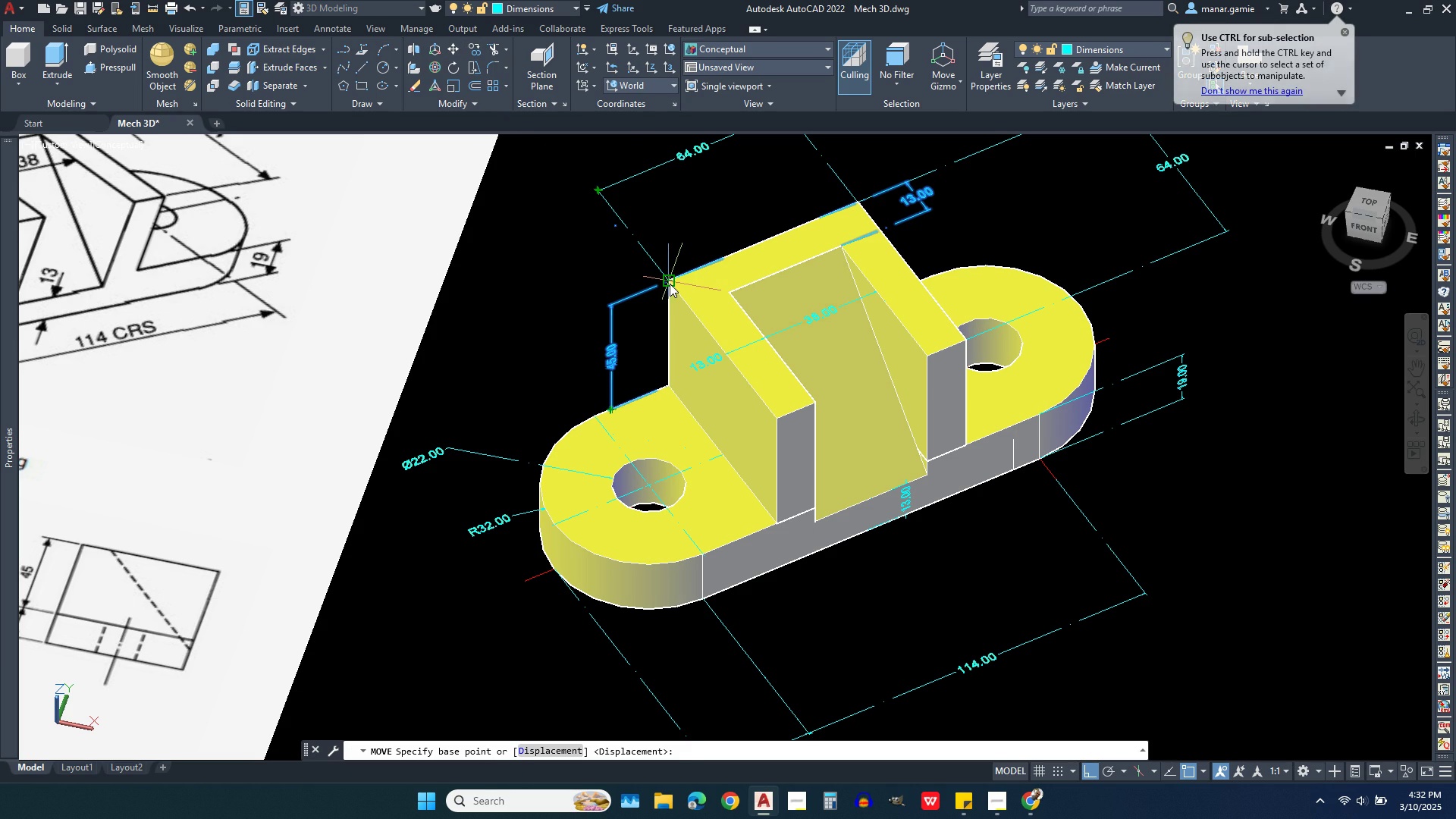 
left_click([670, 284])
 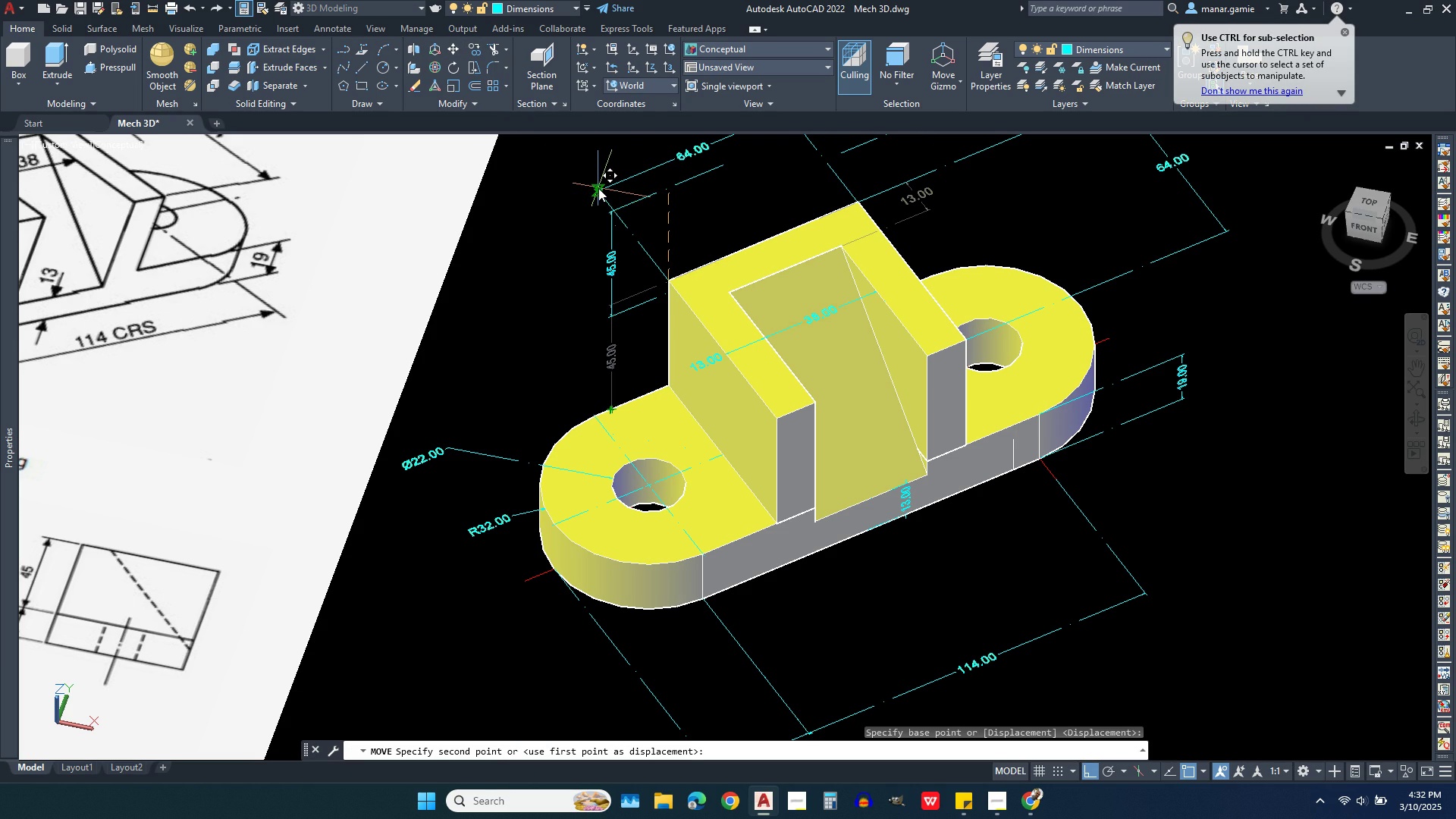 
left_click([598, 188])
 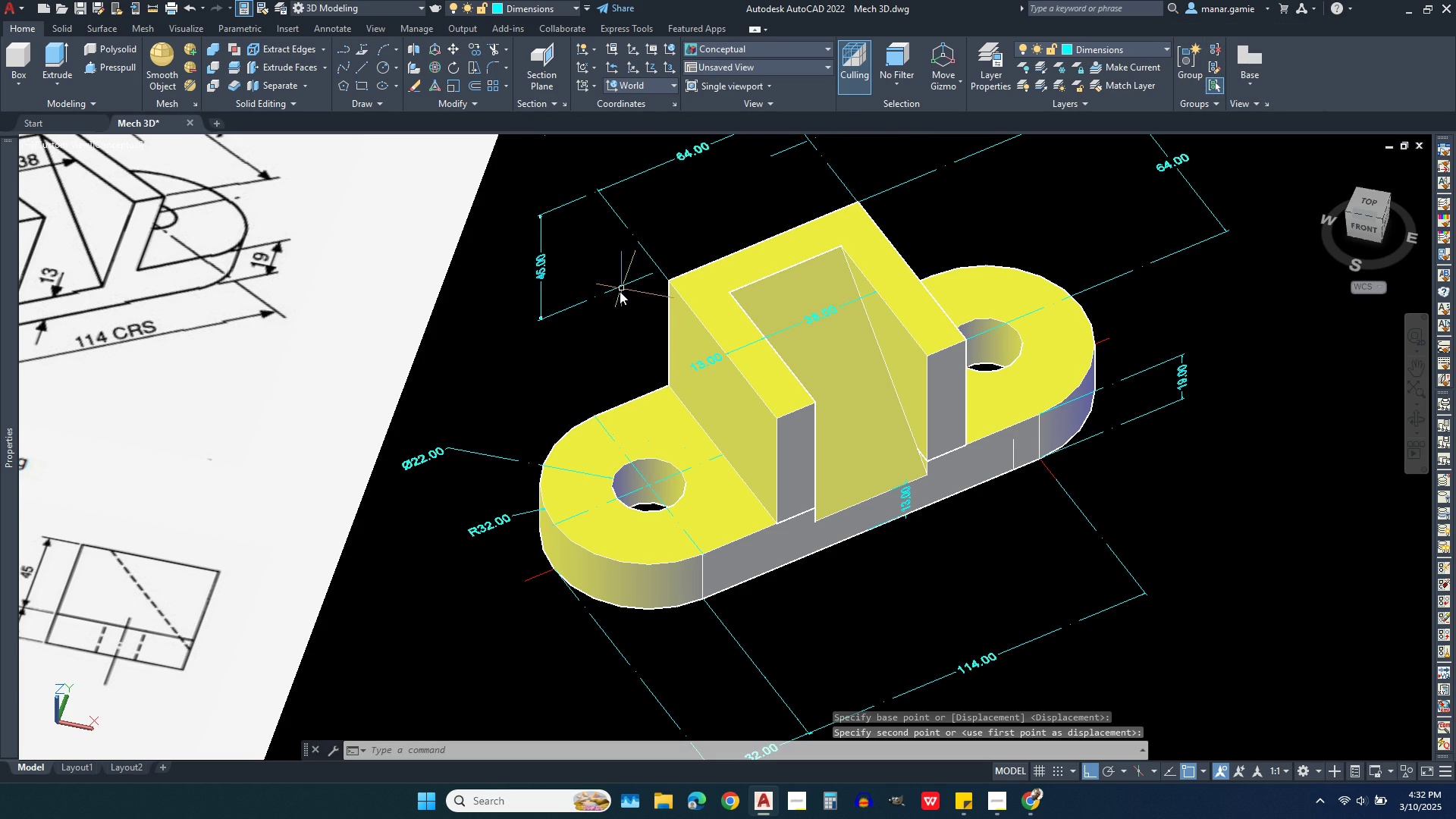 
scroll: coordinate [689, 369], scroll_direction: down, amount: 1.0
 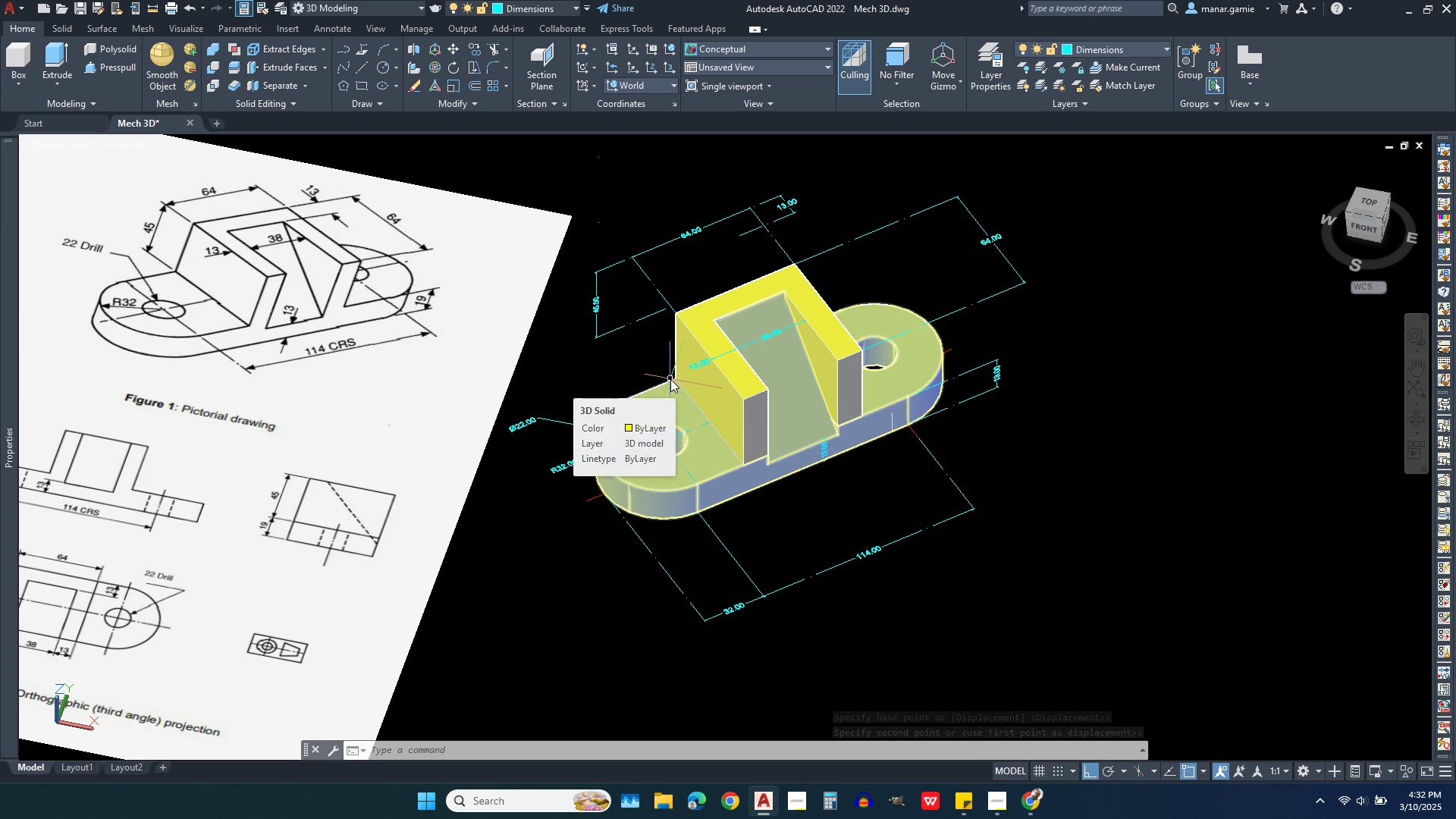 
scroll: coordinate [625, 363], scroll_direction: up, amount: 2.0
 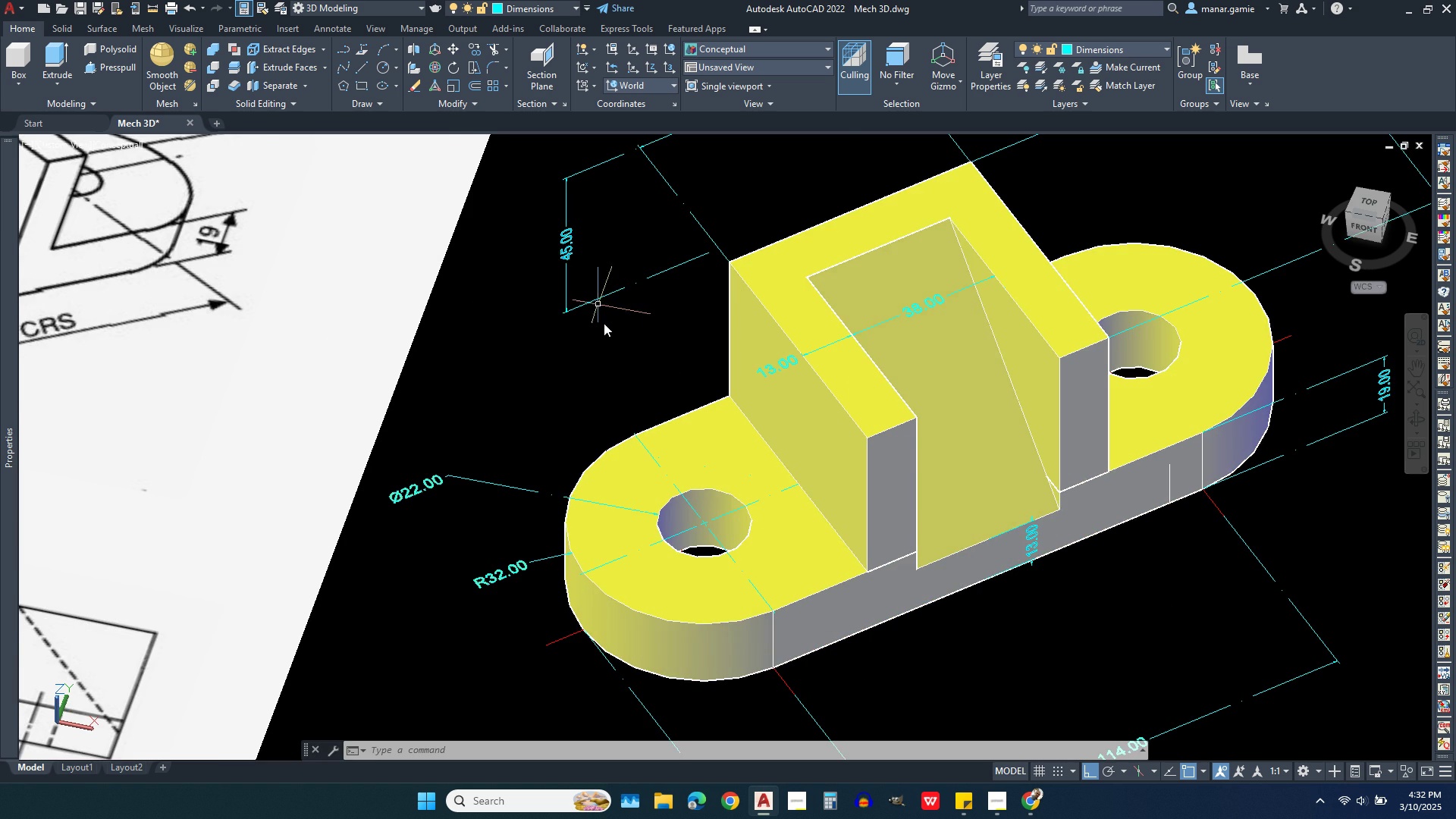 
scroll: coordinate [606, 358], scroll_direction: down, amount: 1.0
 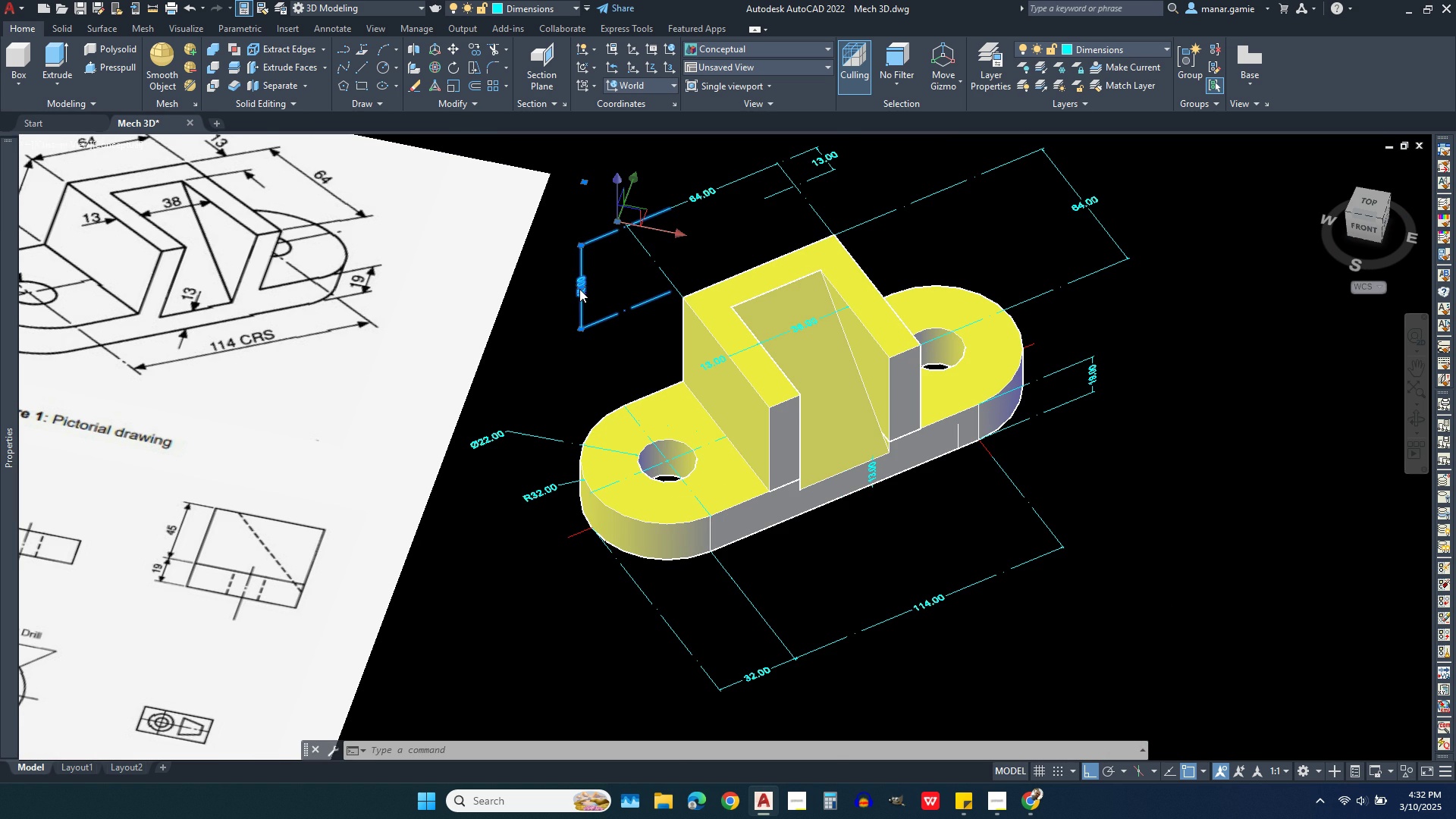 
left_click([579, 289])
 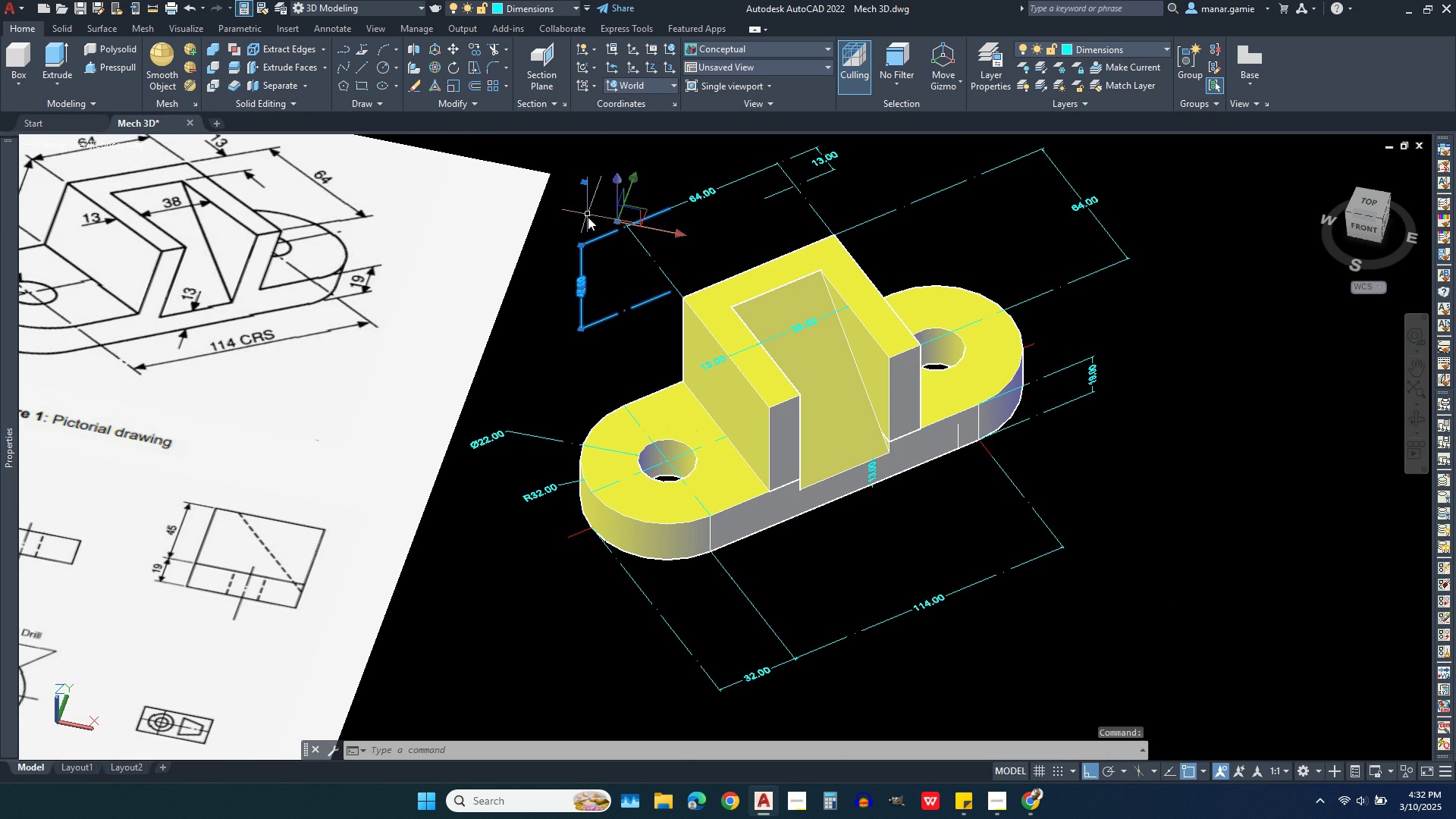 
scroll: coordinate [588, 238], scroll_direction: up, amount: 3.0
 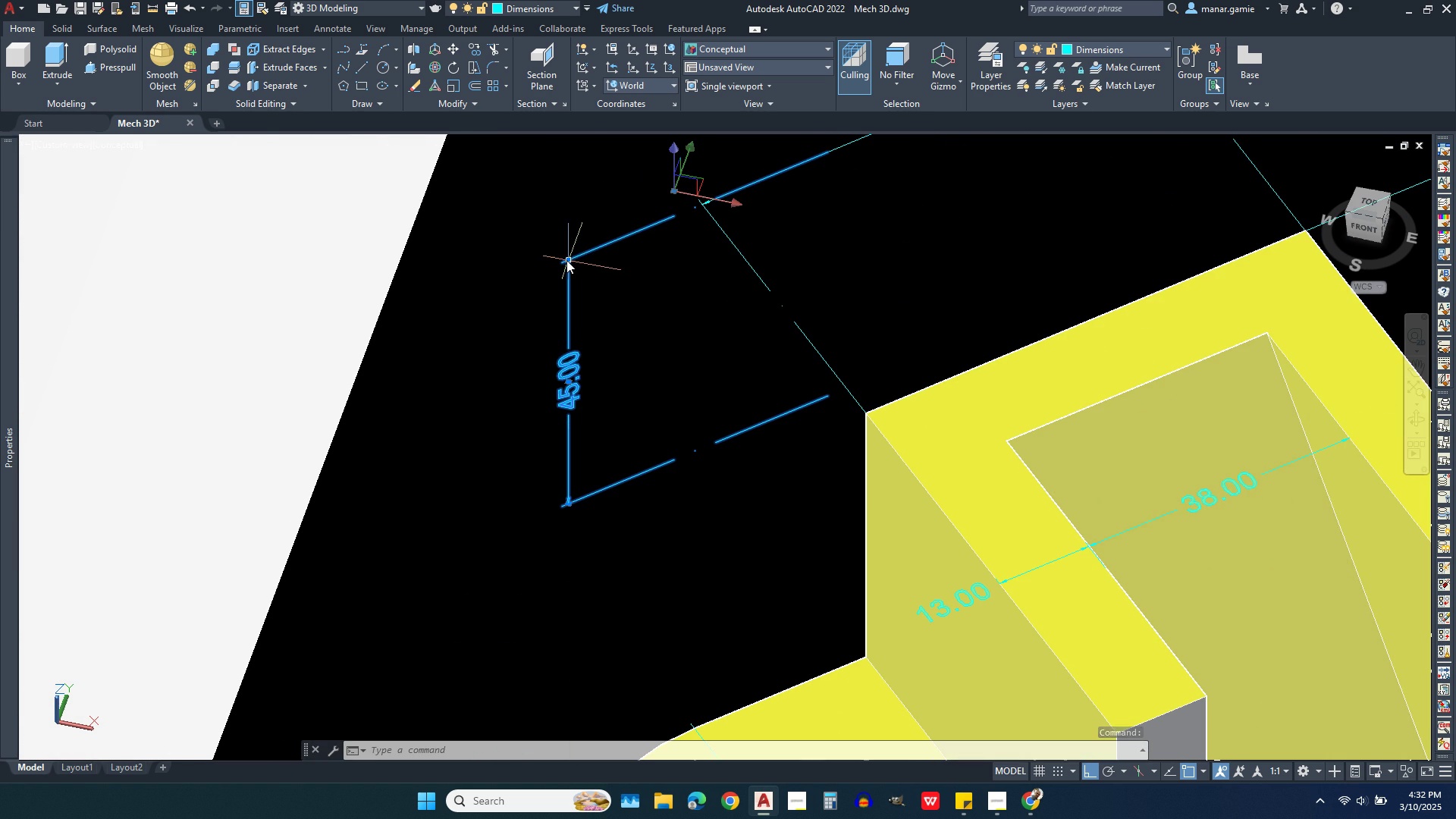 
left_click([566, 260])
 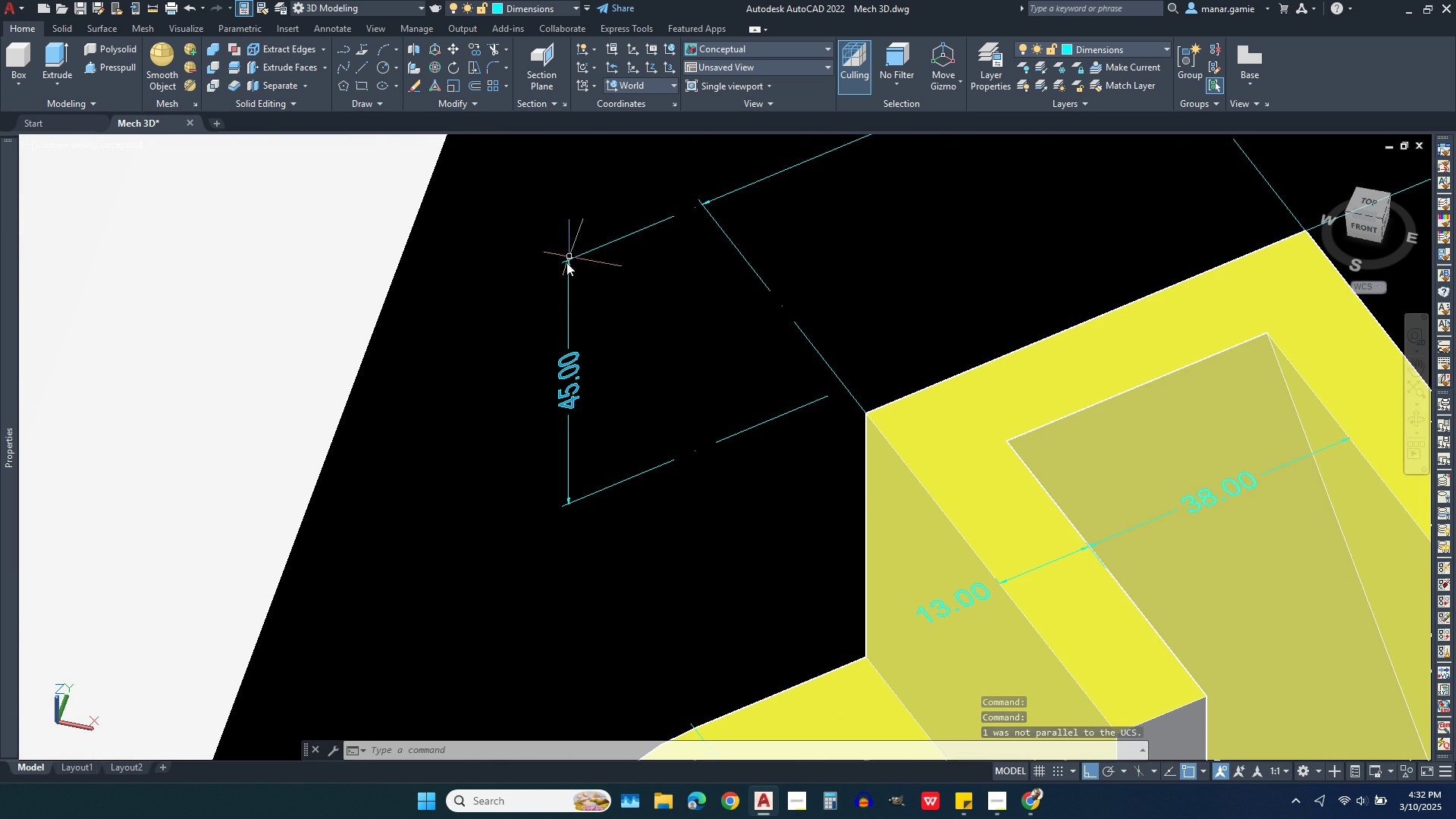 
left_click([532, 308])
 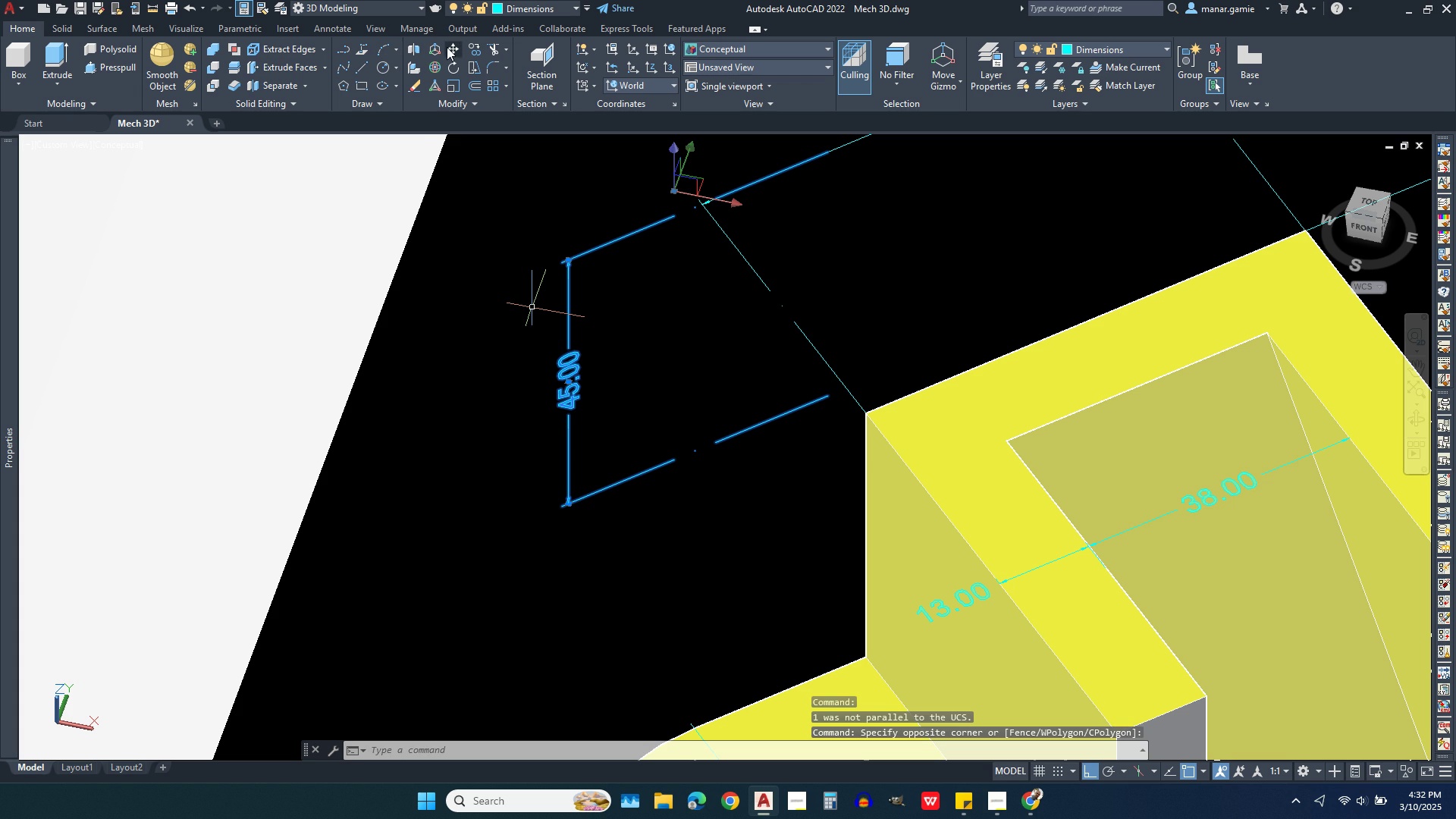 
left_click([455, 47])
 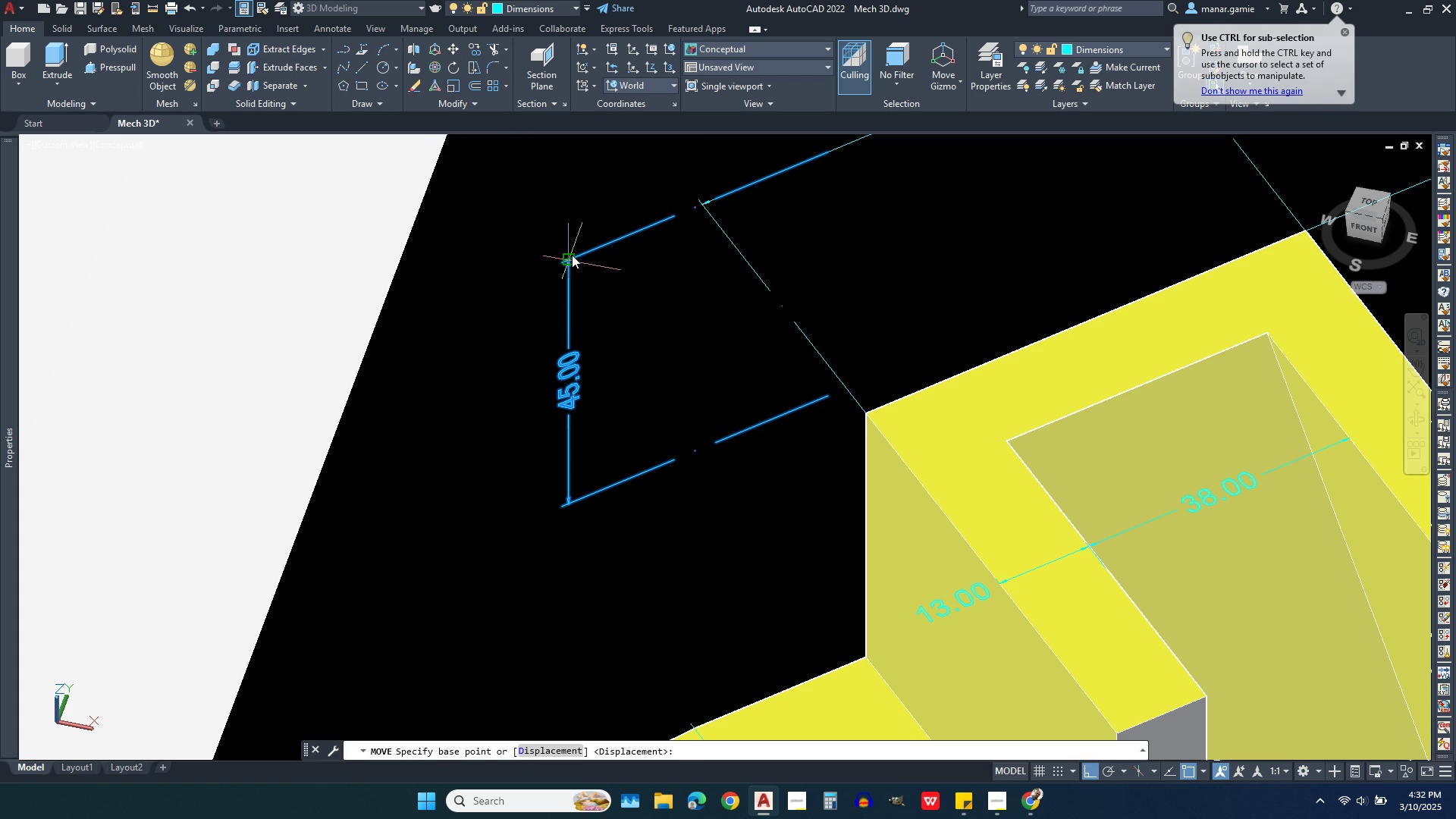 
left_click([572, 255])
 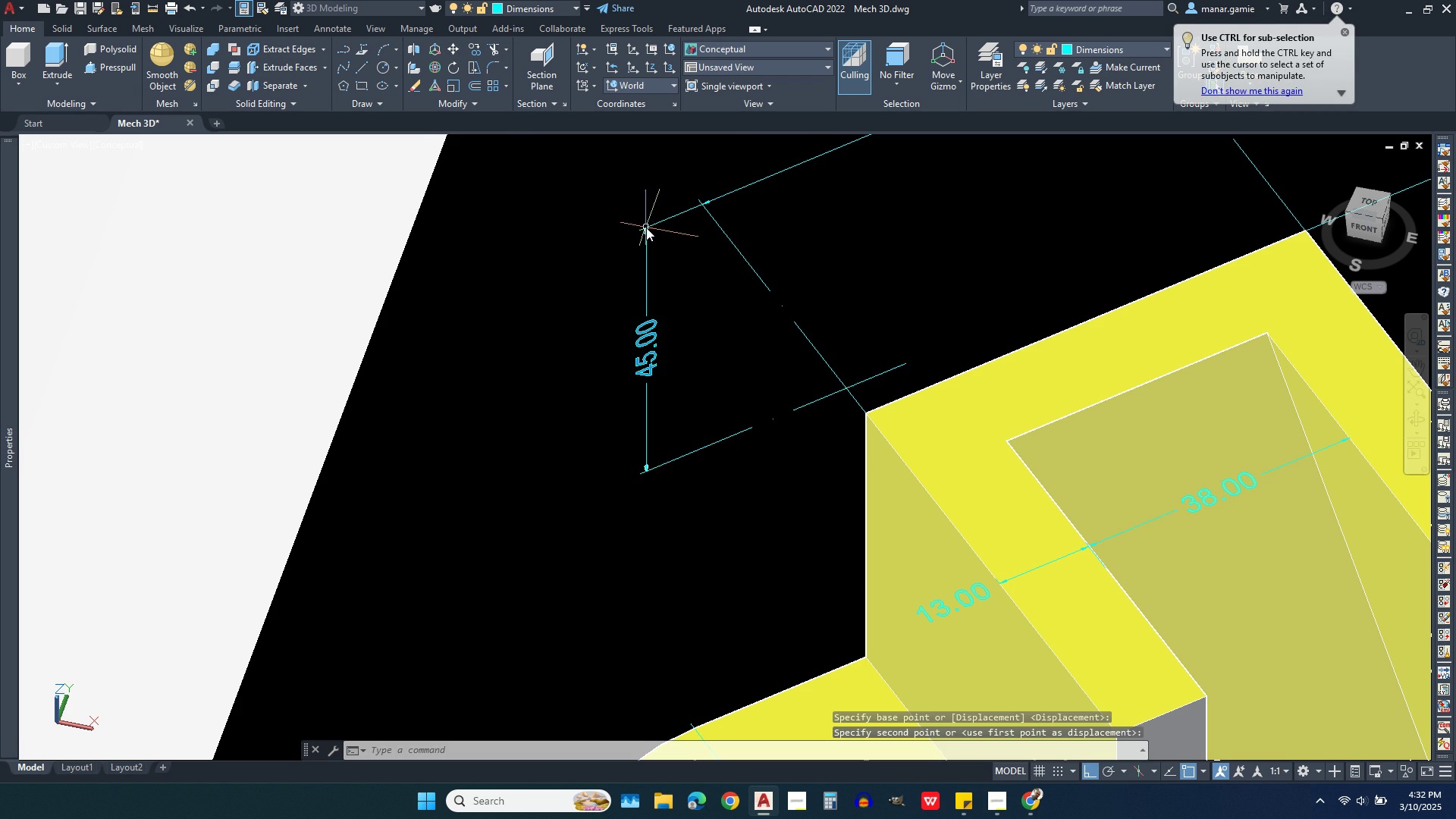 
left_click([646, 228])
 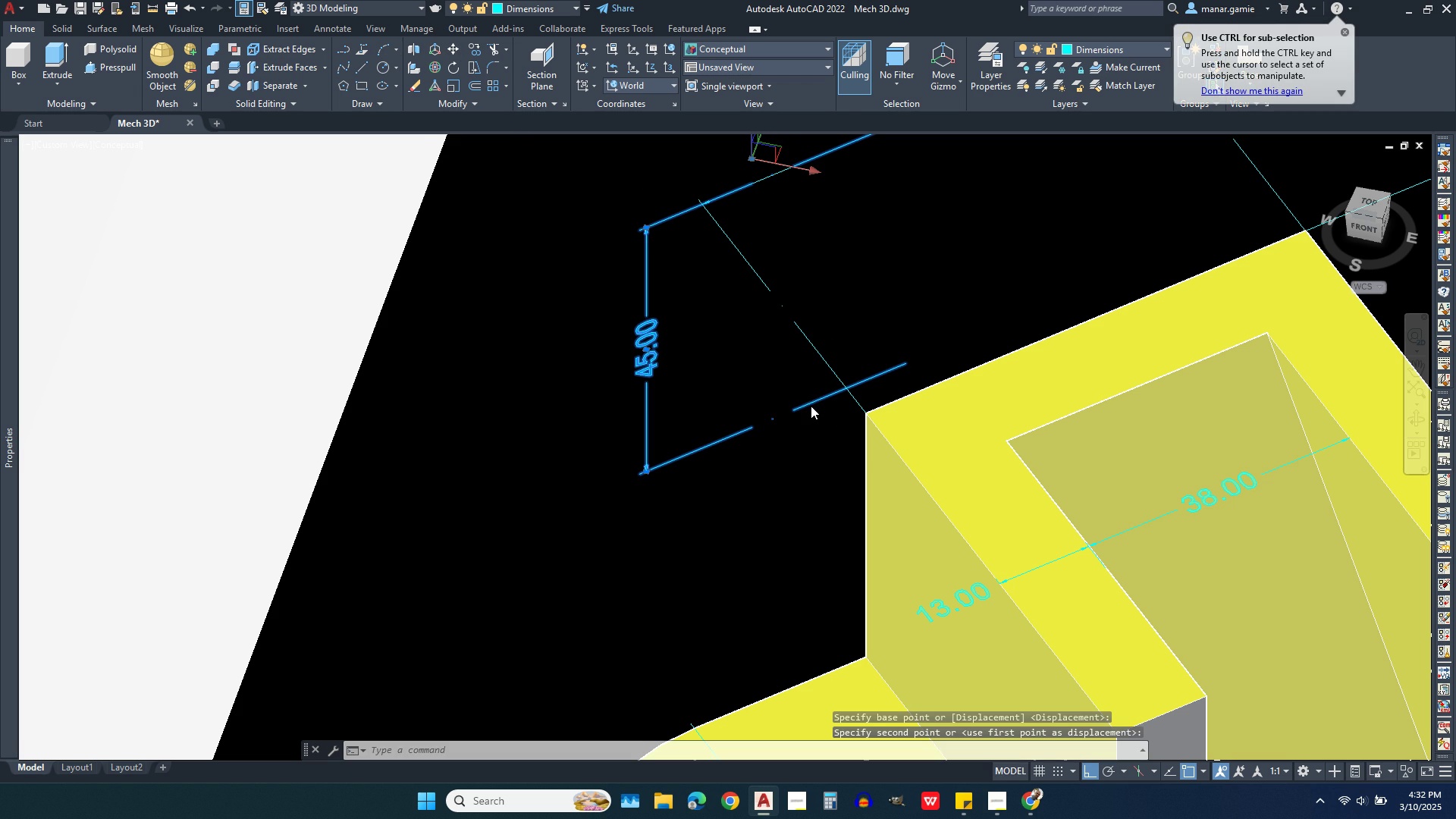 
left_click([811, 406])
 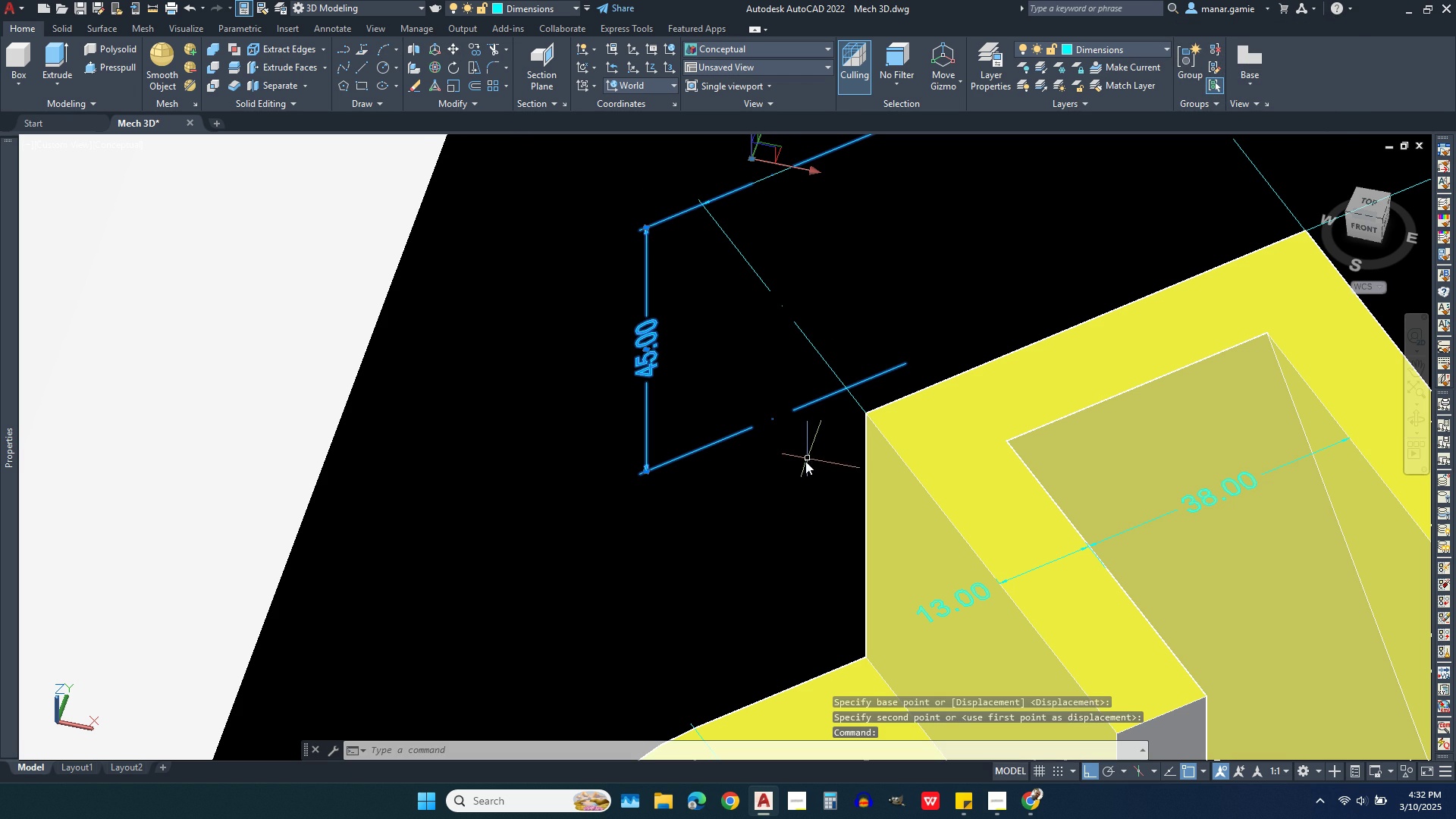 
key(Escape)
 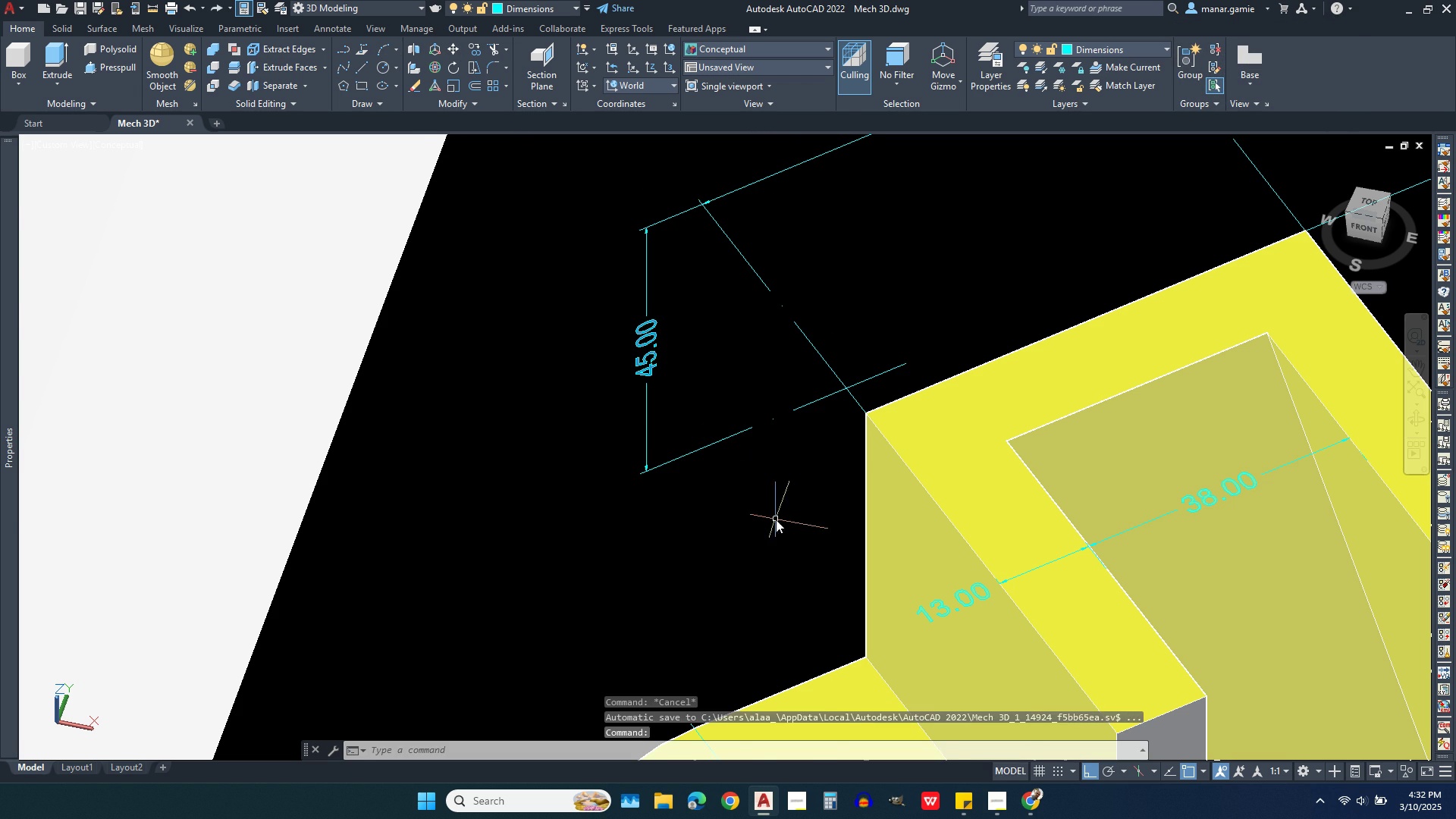 
scroll: coordinate [742, 457], scroll_direction: down, amount: 1.0
 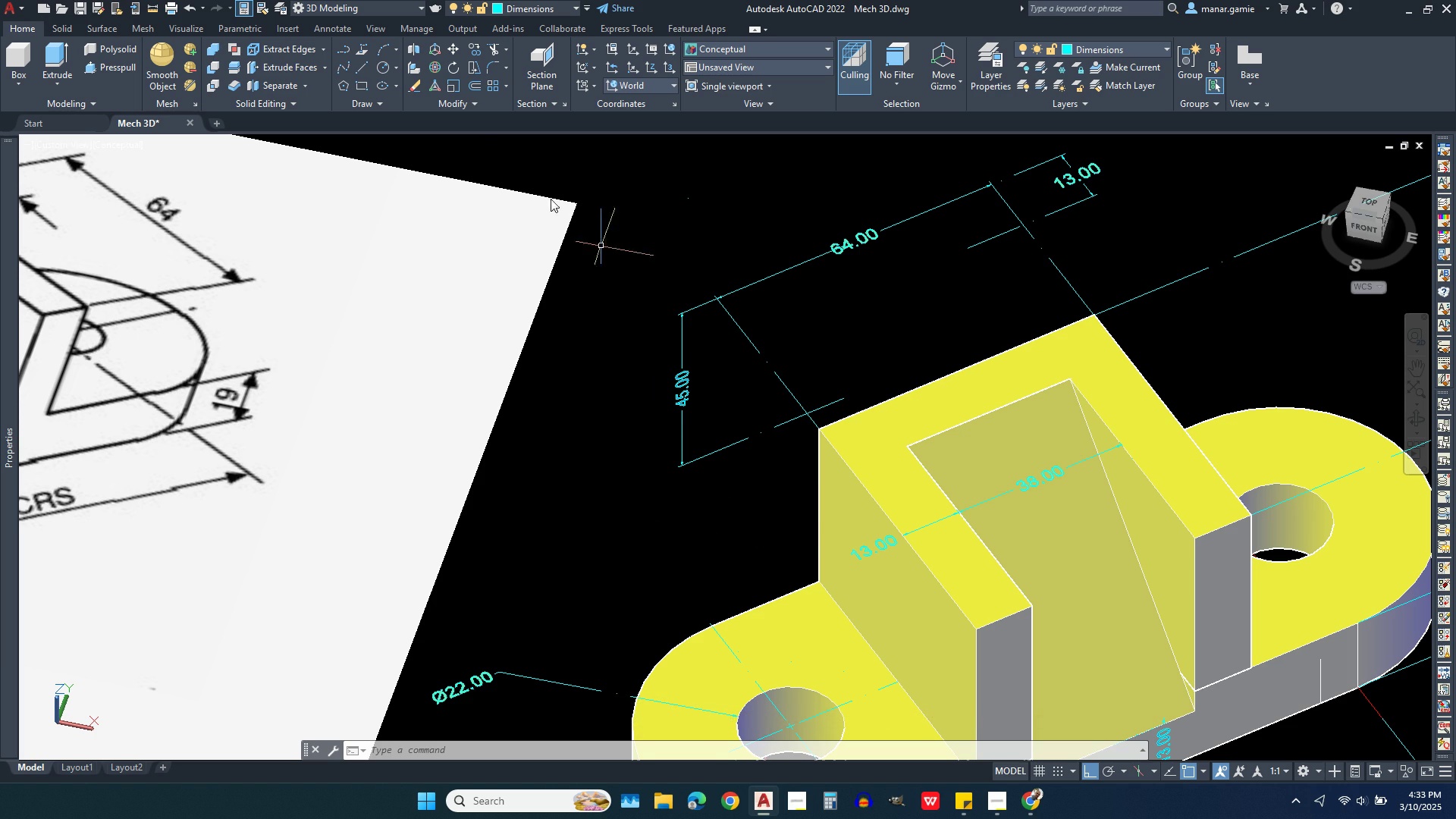 
wait(6.98)
 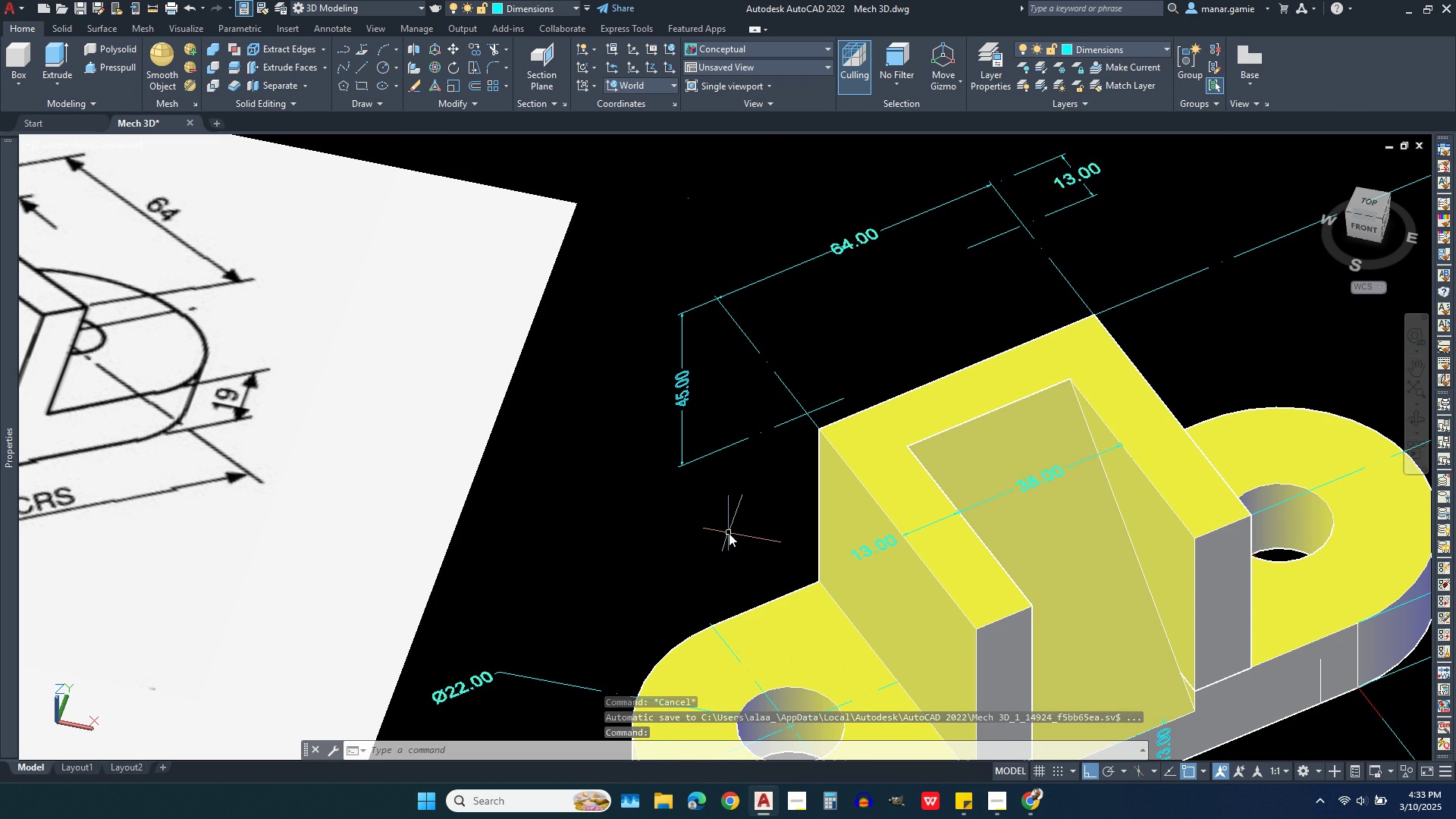 
double_click([193, 5])
 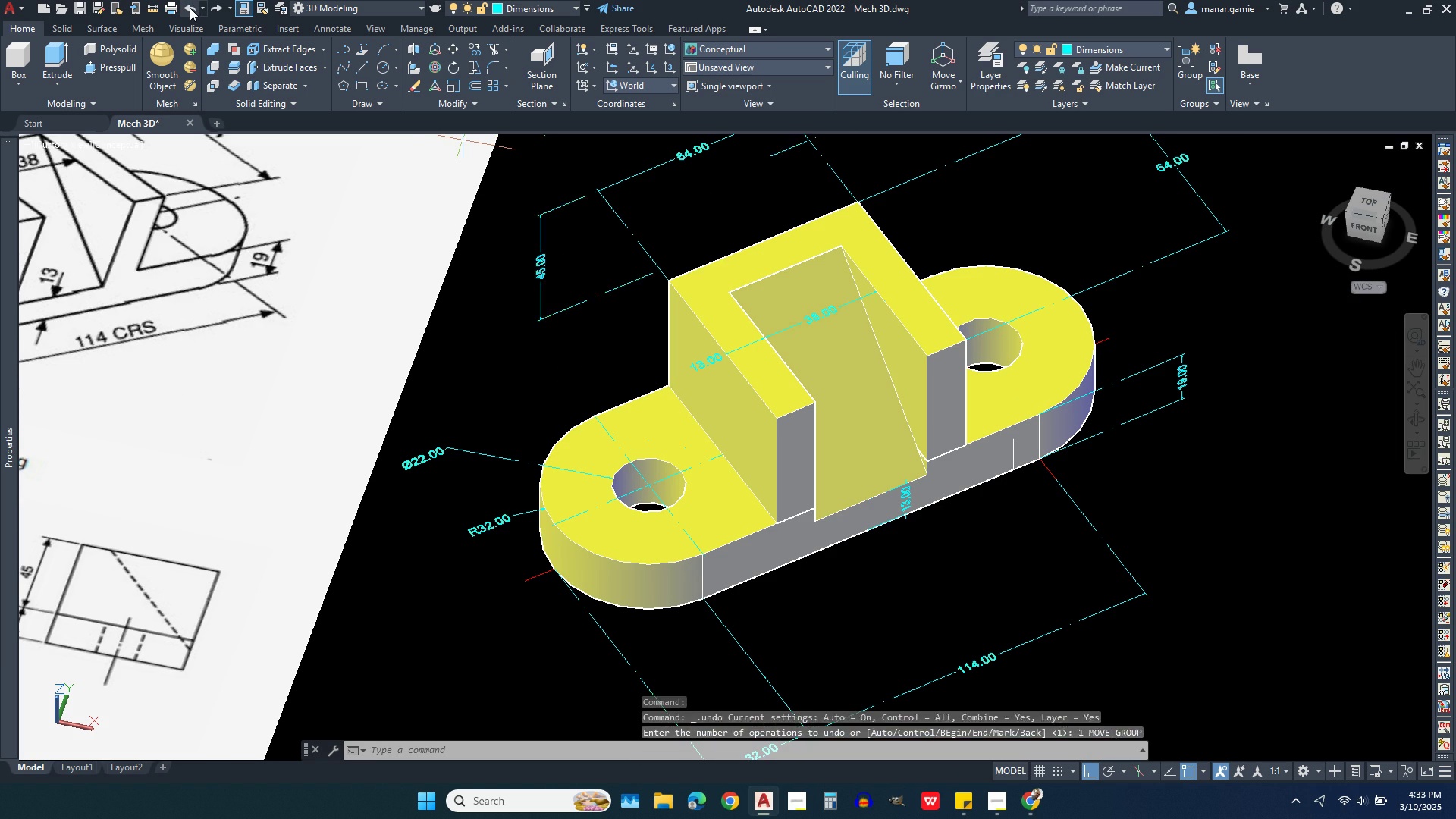 
triple_click([193, 5])
 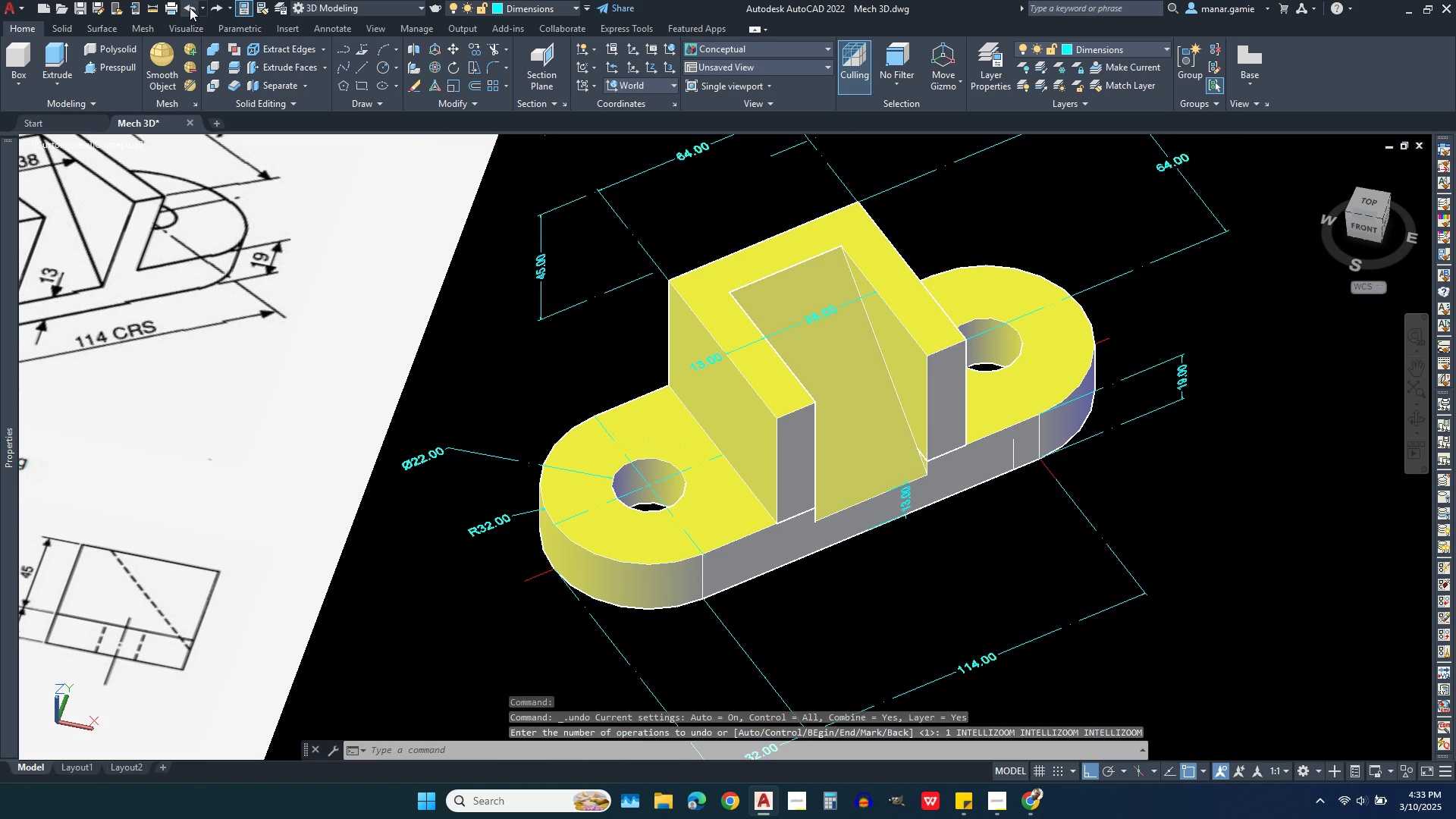 
triple_click([190, 8])
 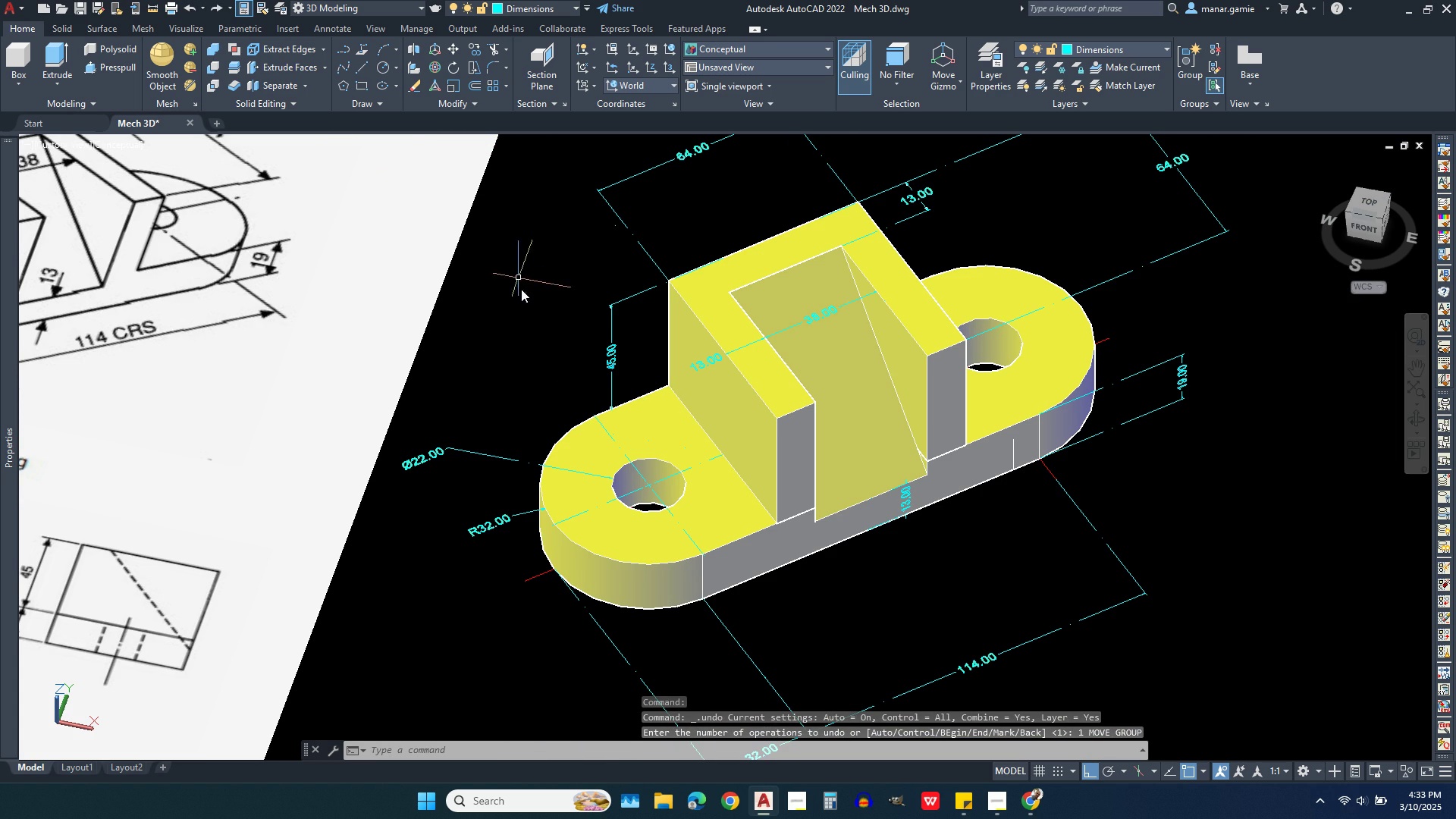 
scroll: coordinate [712, 377], scroll_direction: up, amount: 6.0
 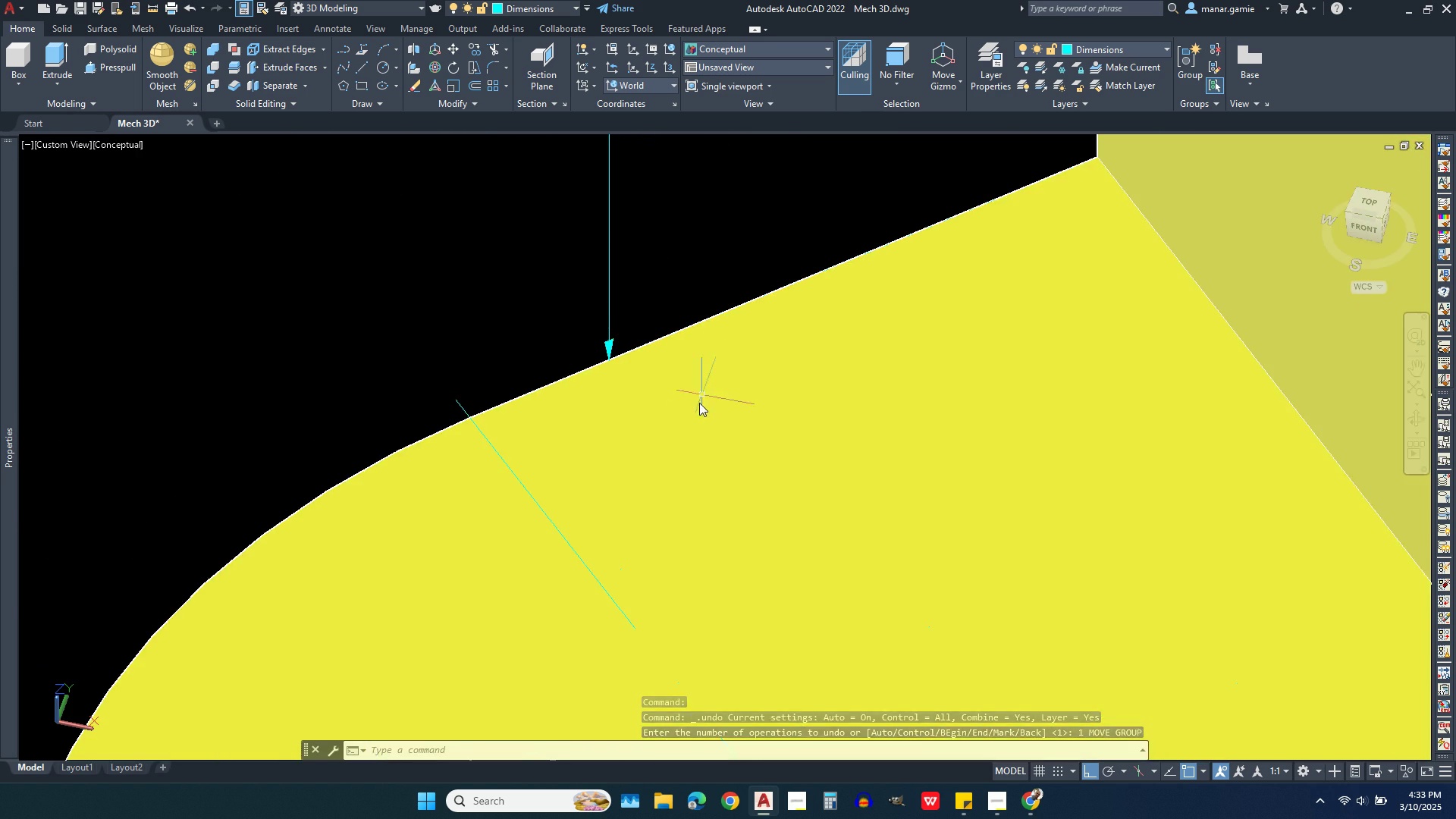 
scroll: coordinate [683, 461], scroll_direction: down, amount: 5.0
 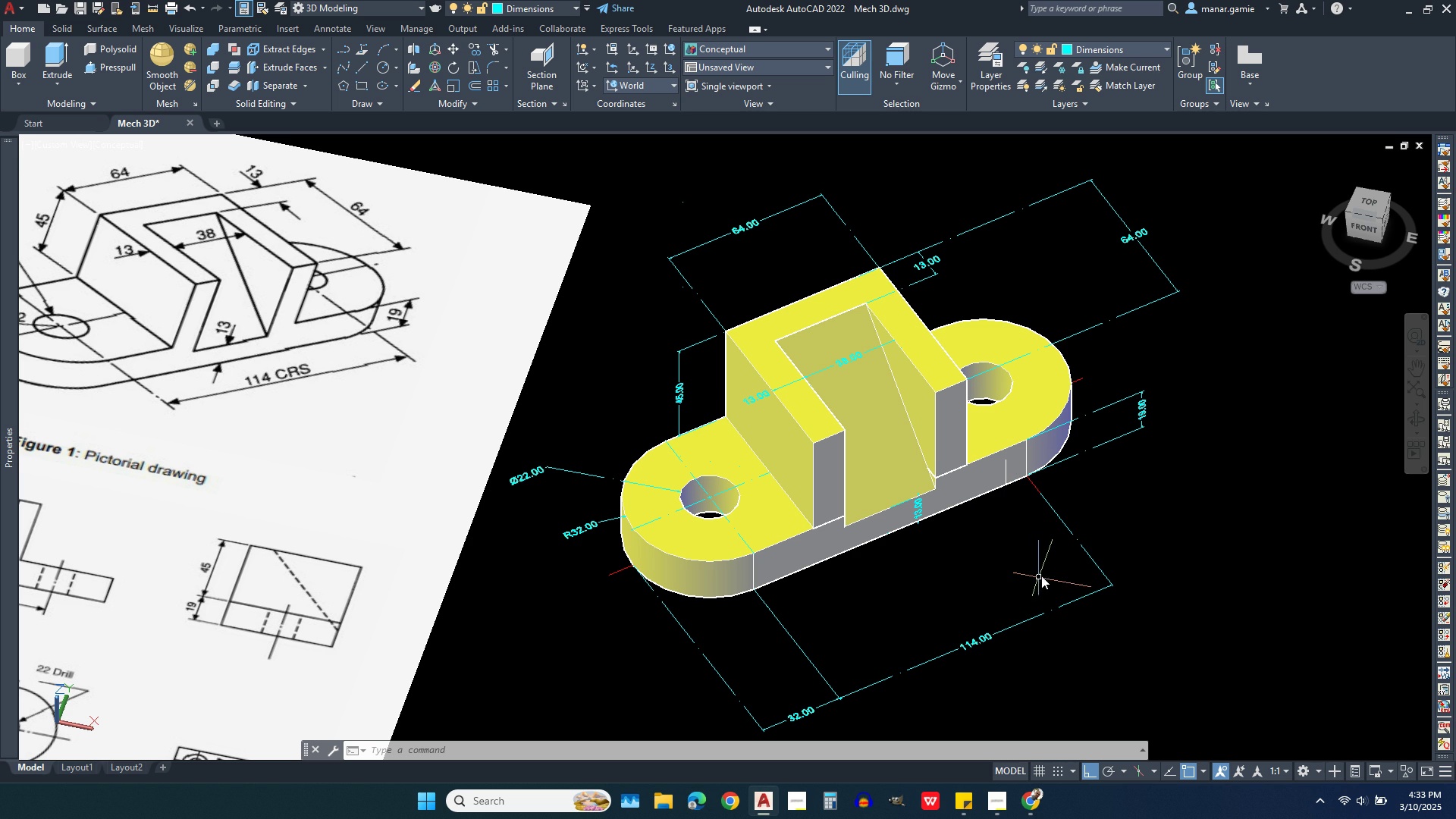 
wait(10.59)
 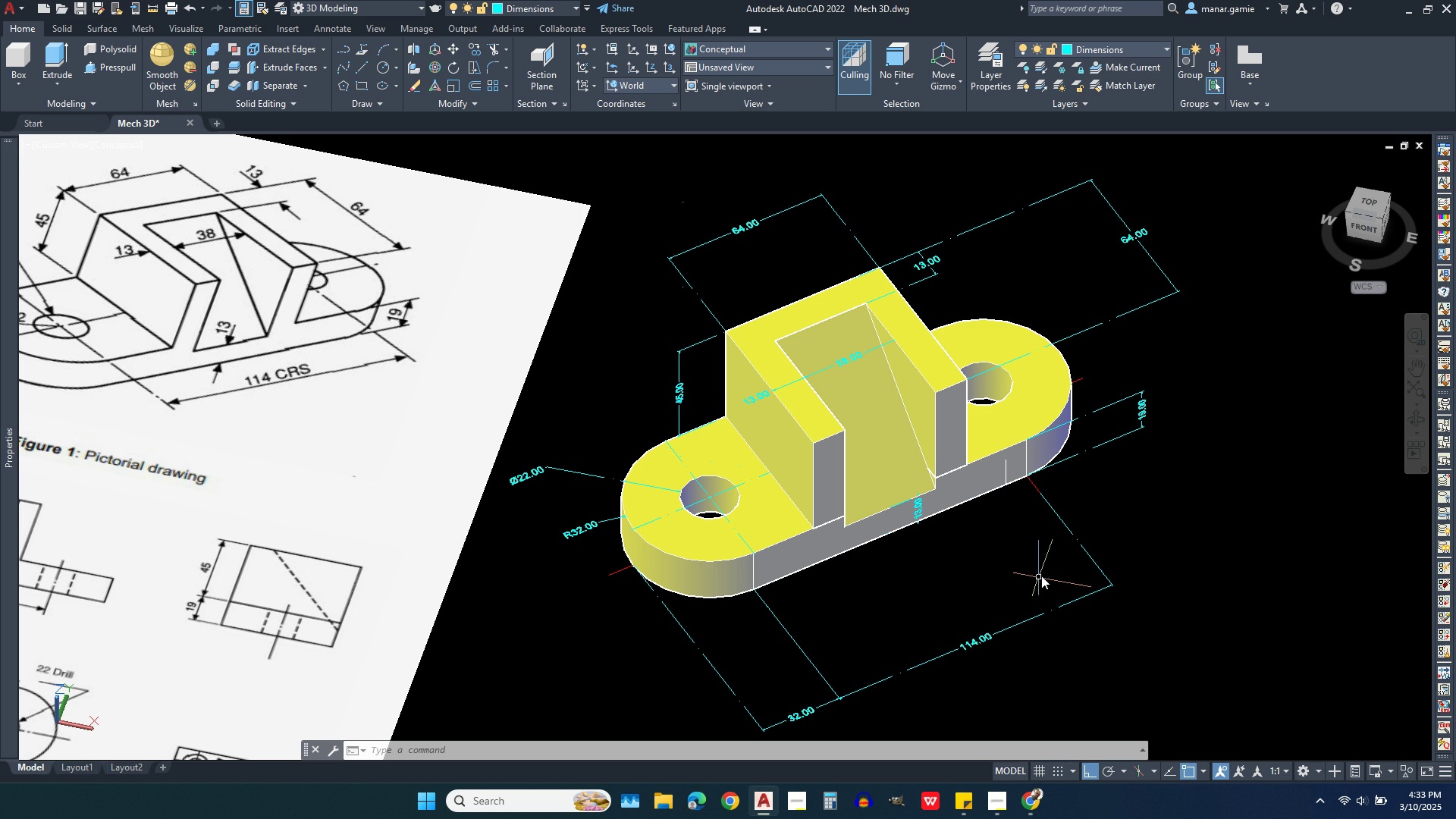 
left_click([1419, 366])